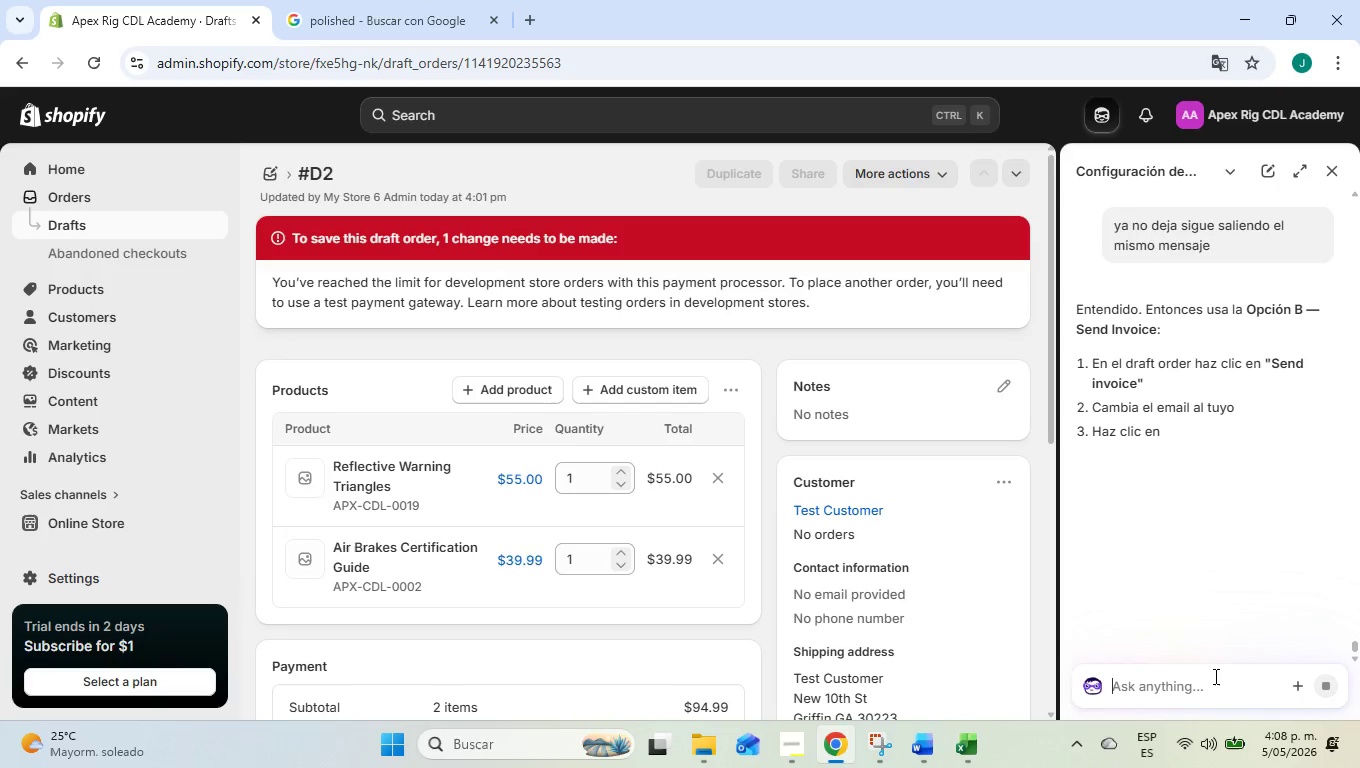 
left_click([132, 225])
 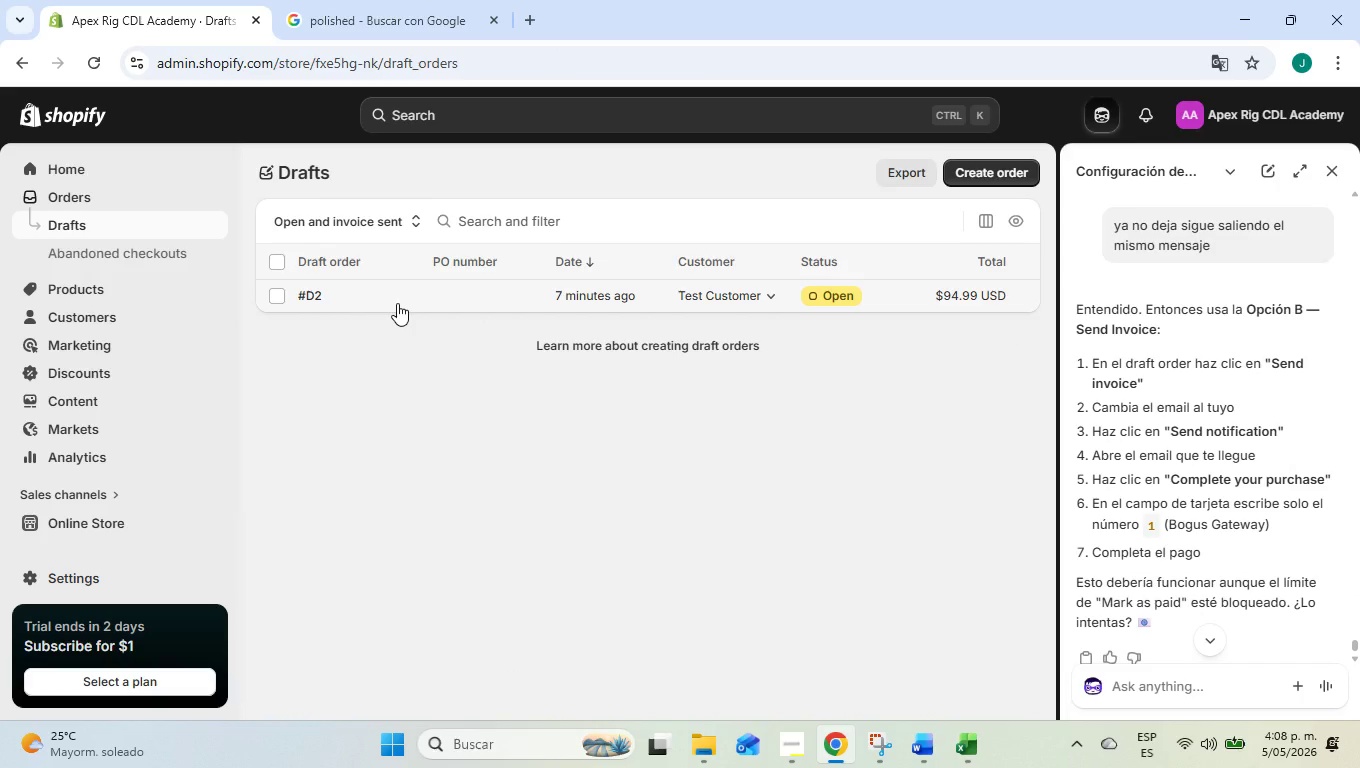 
wait(14.06)
 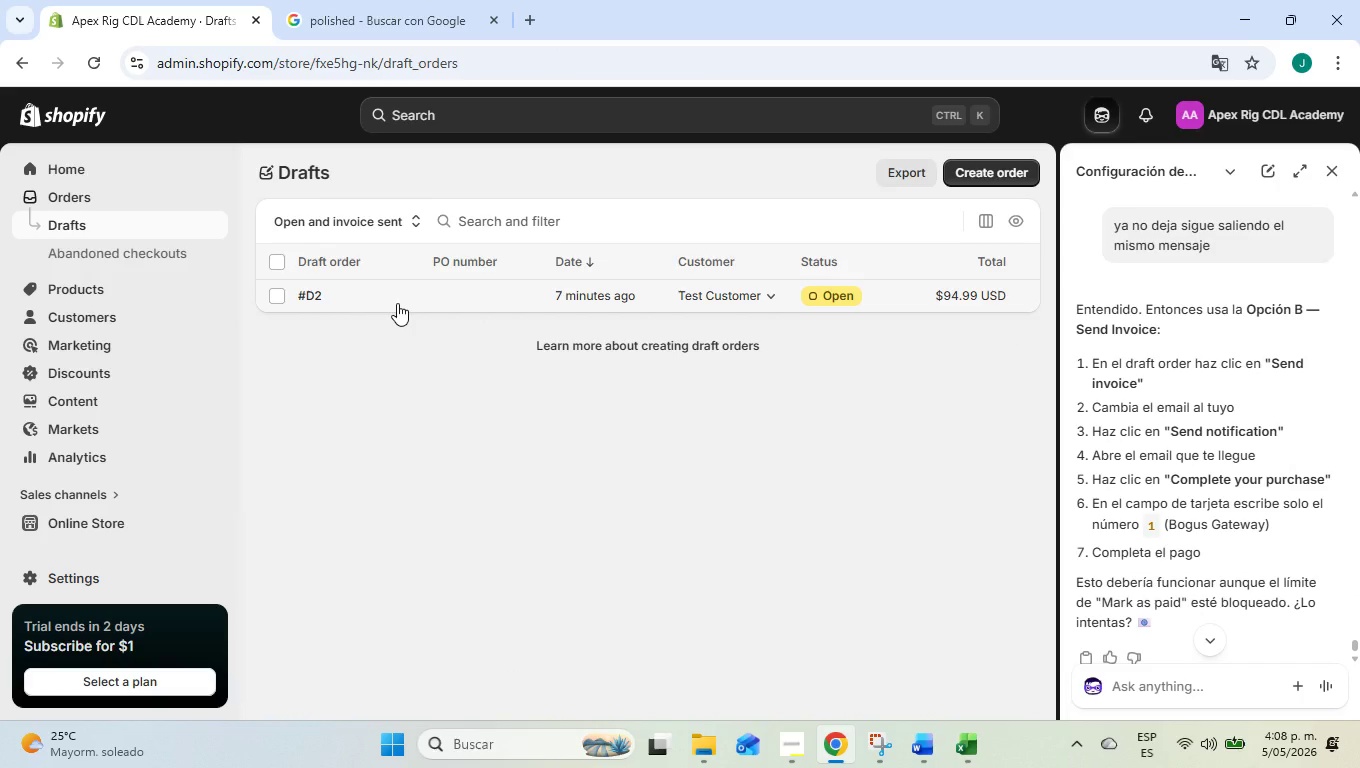 
left_click([397, 303])
 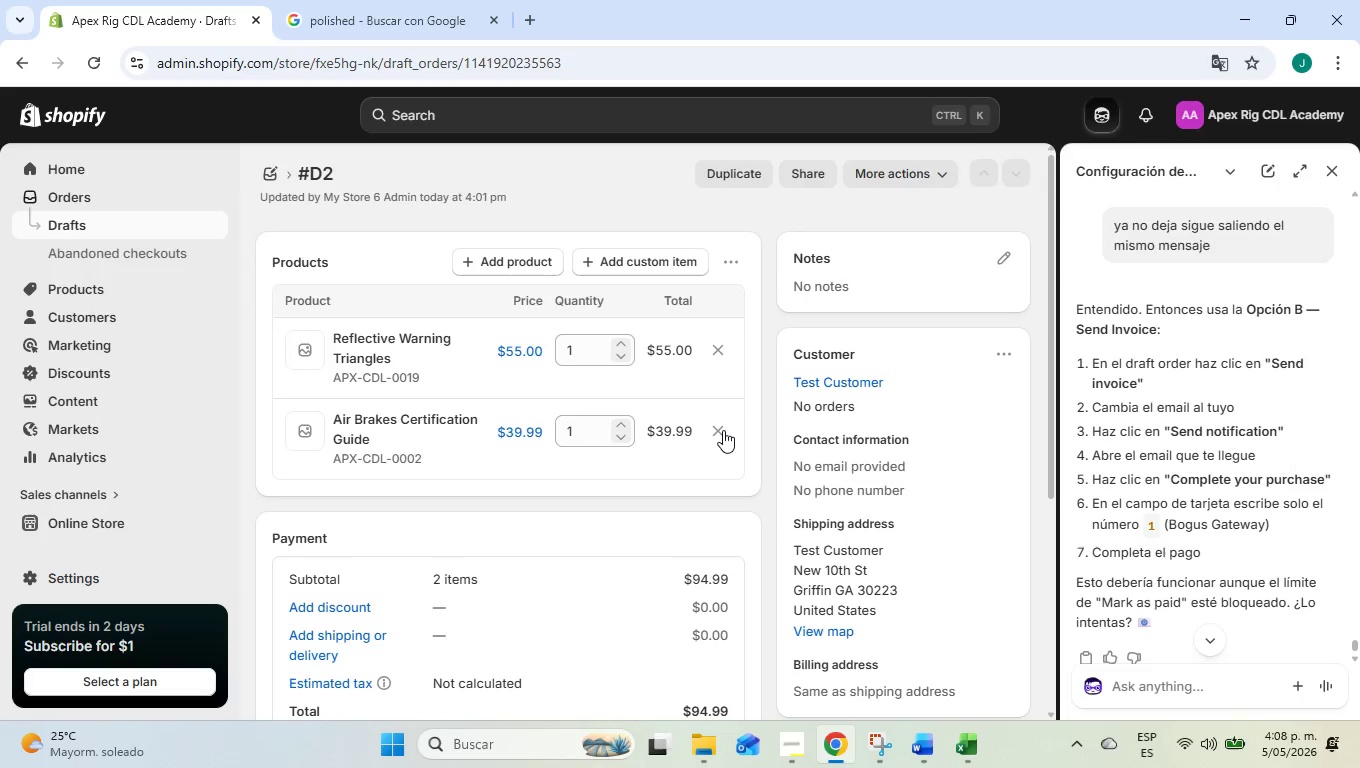 
scroll: coordinate [790, 370], scroll_direction: down, amount: 8.0
 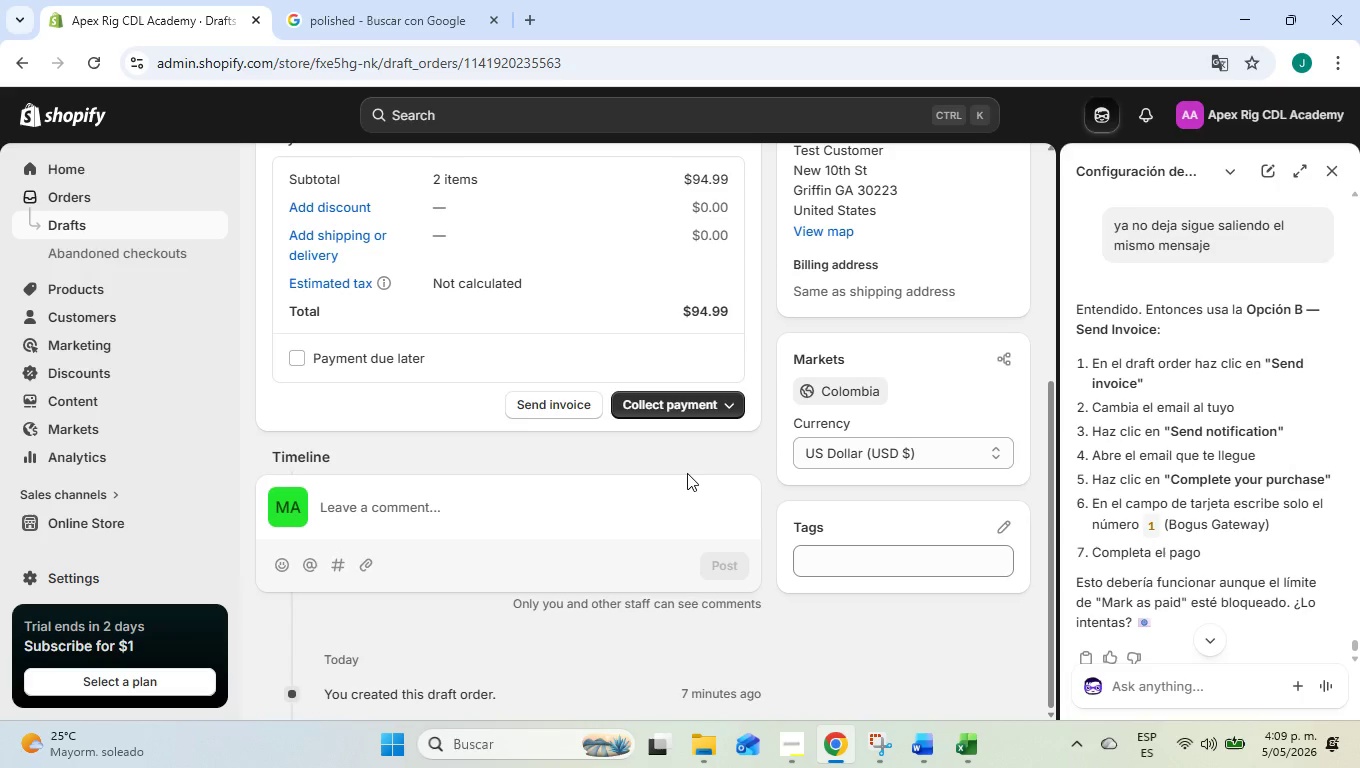 
wait(8.13)
 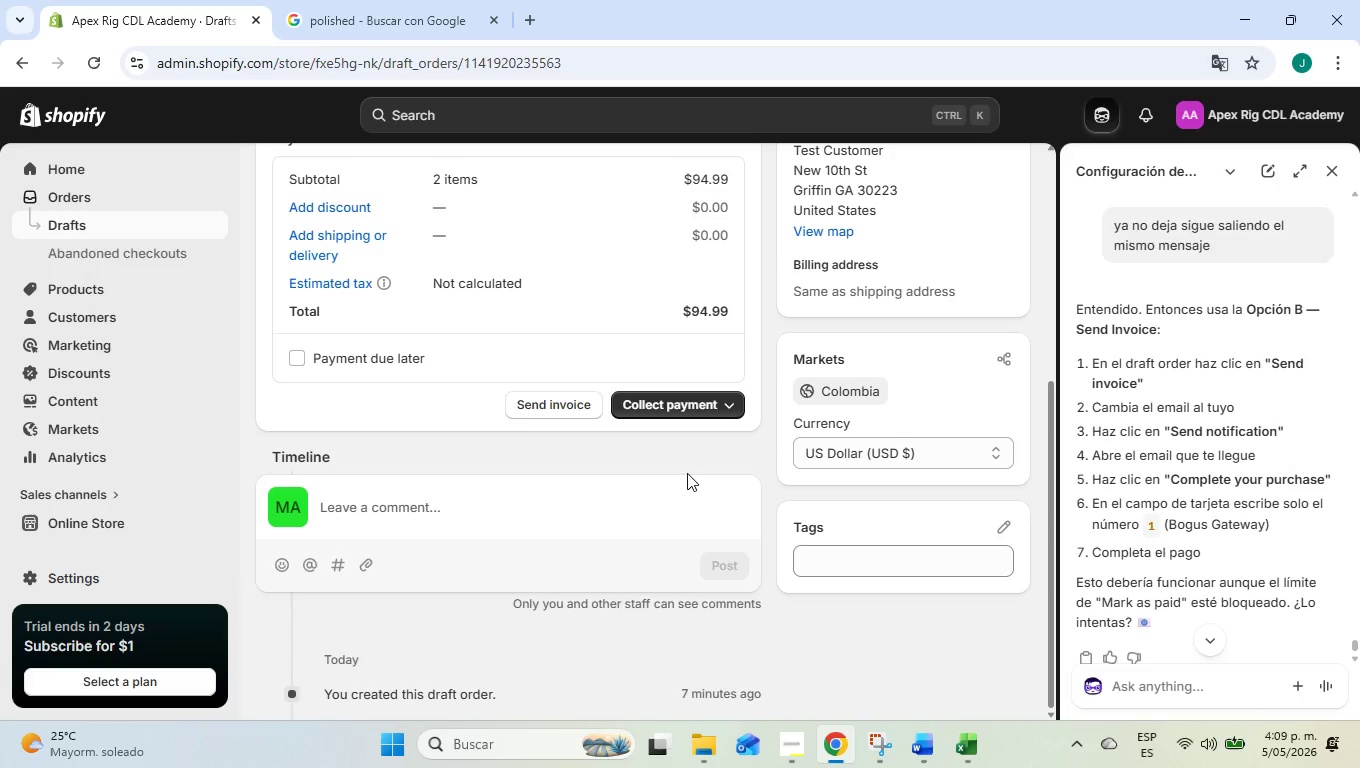 
left_click([568, 408])
 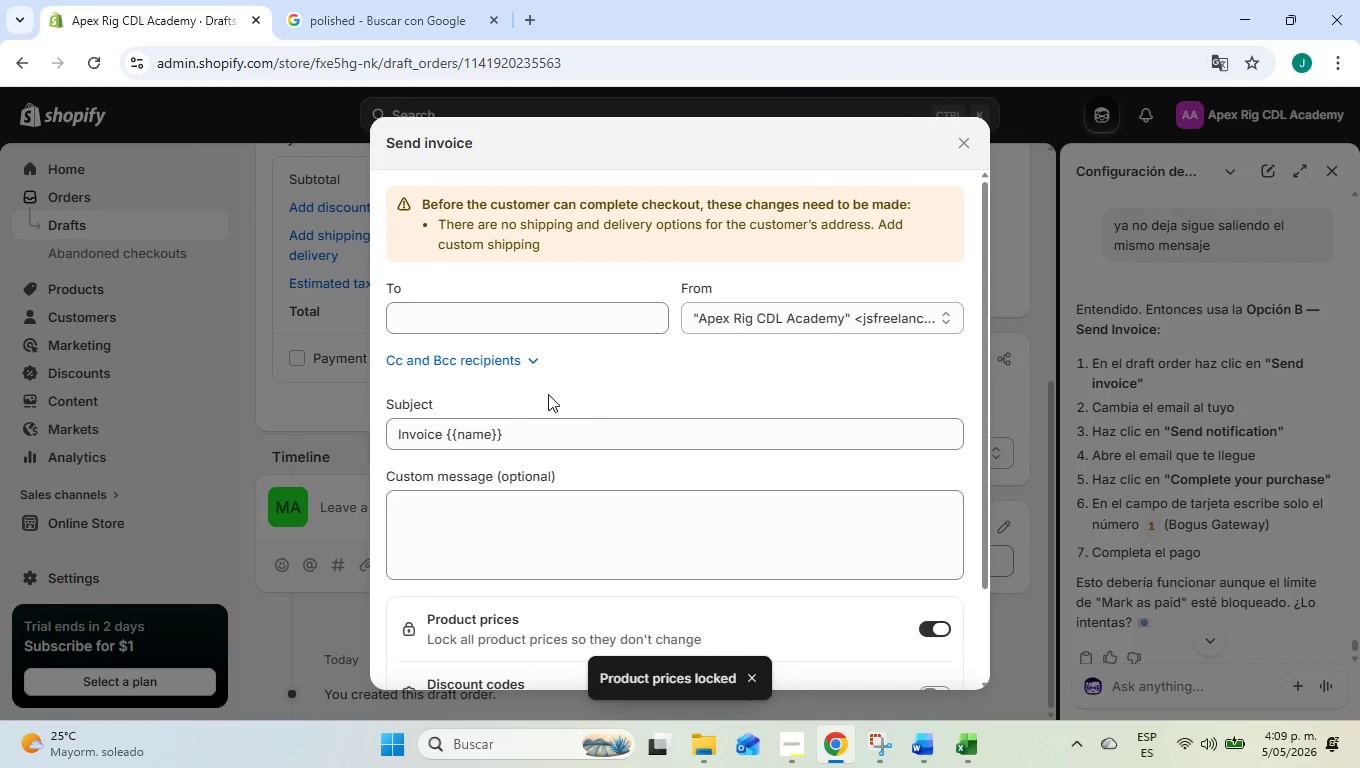 
left_click([494, 321])
 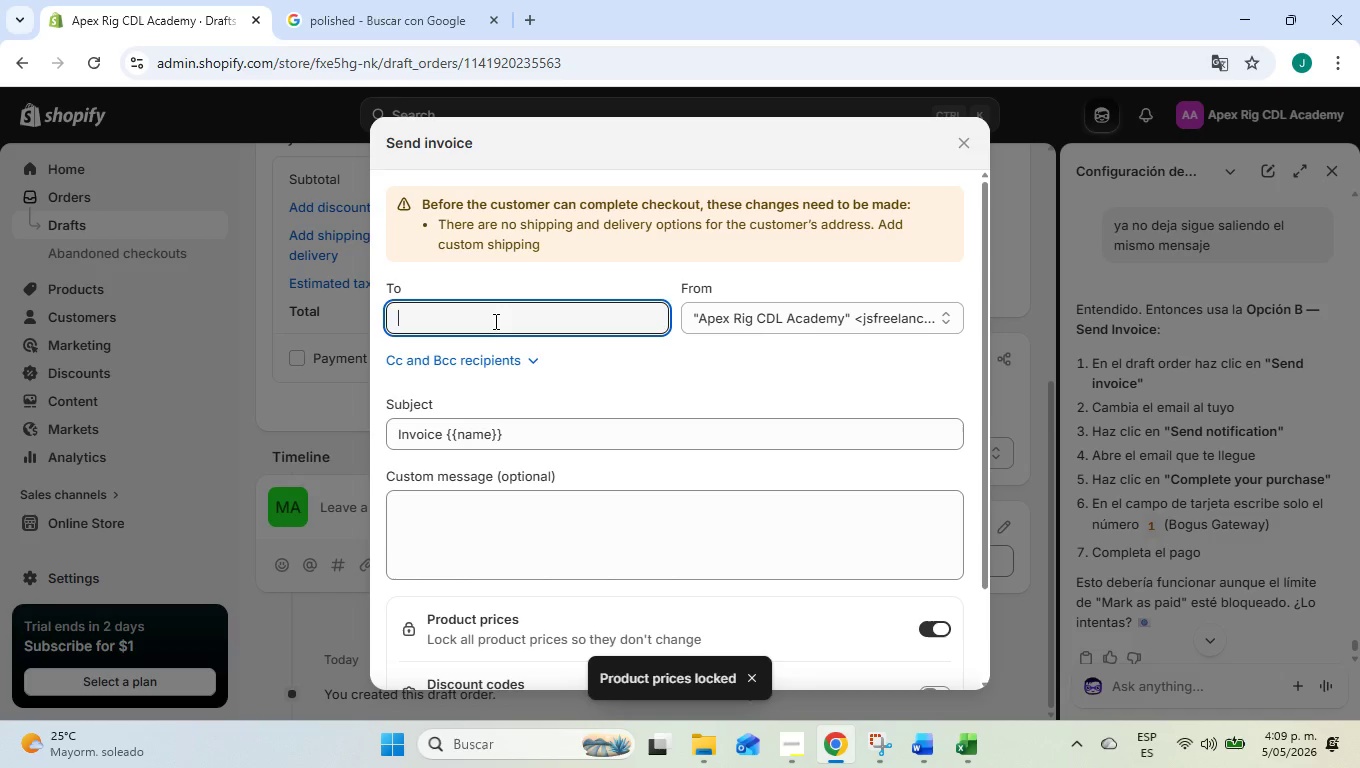 
type(js)
 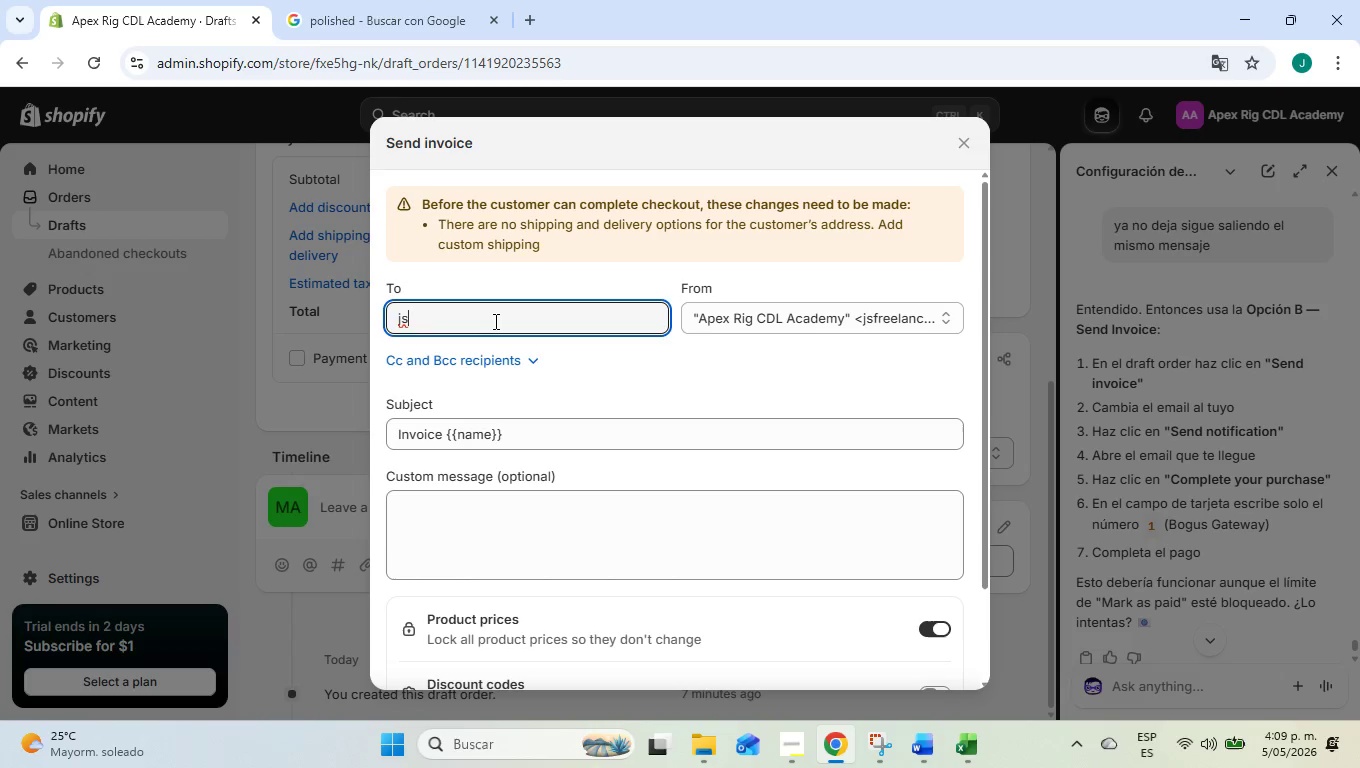 
wait(19.22)
 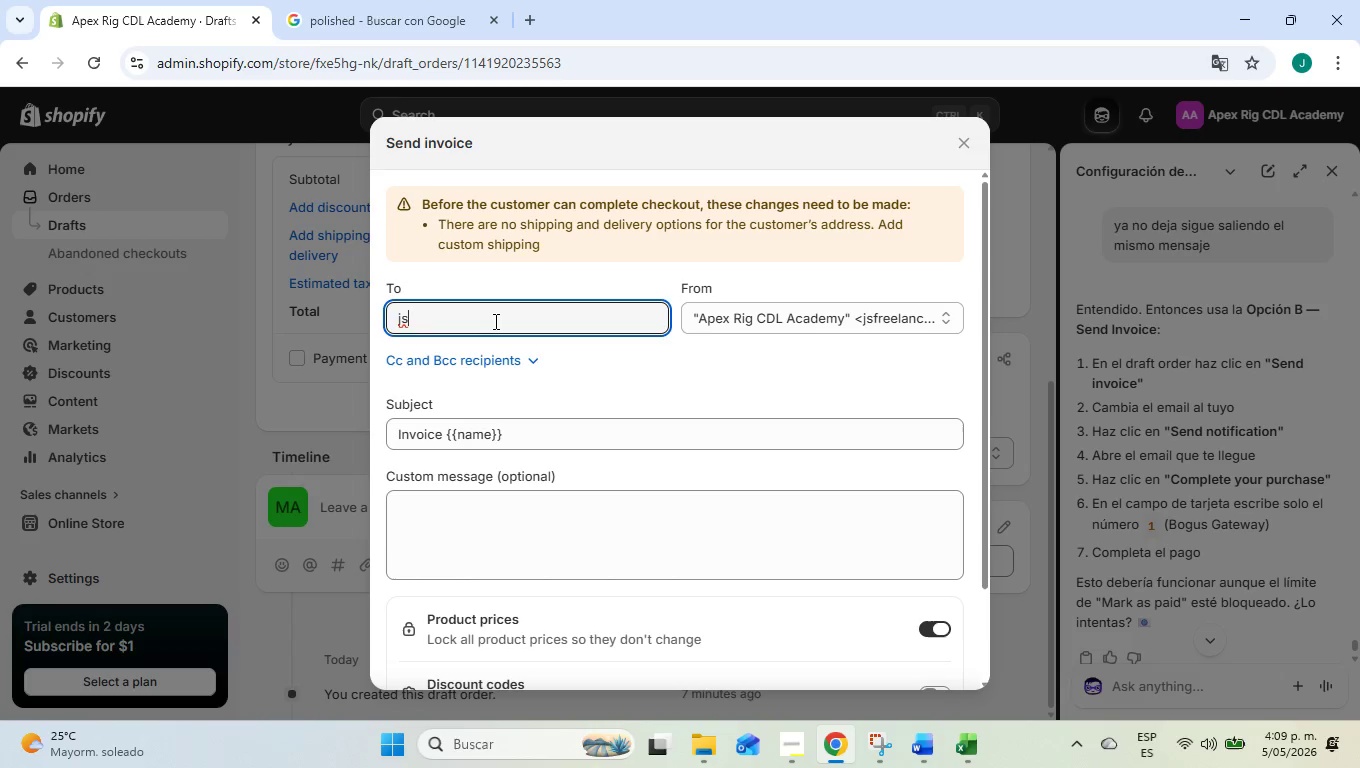 
type(freelance26)
 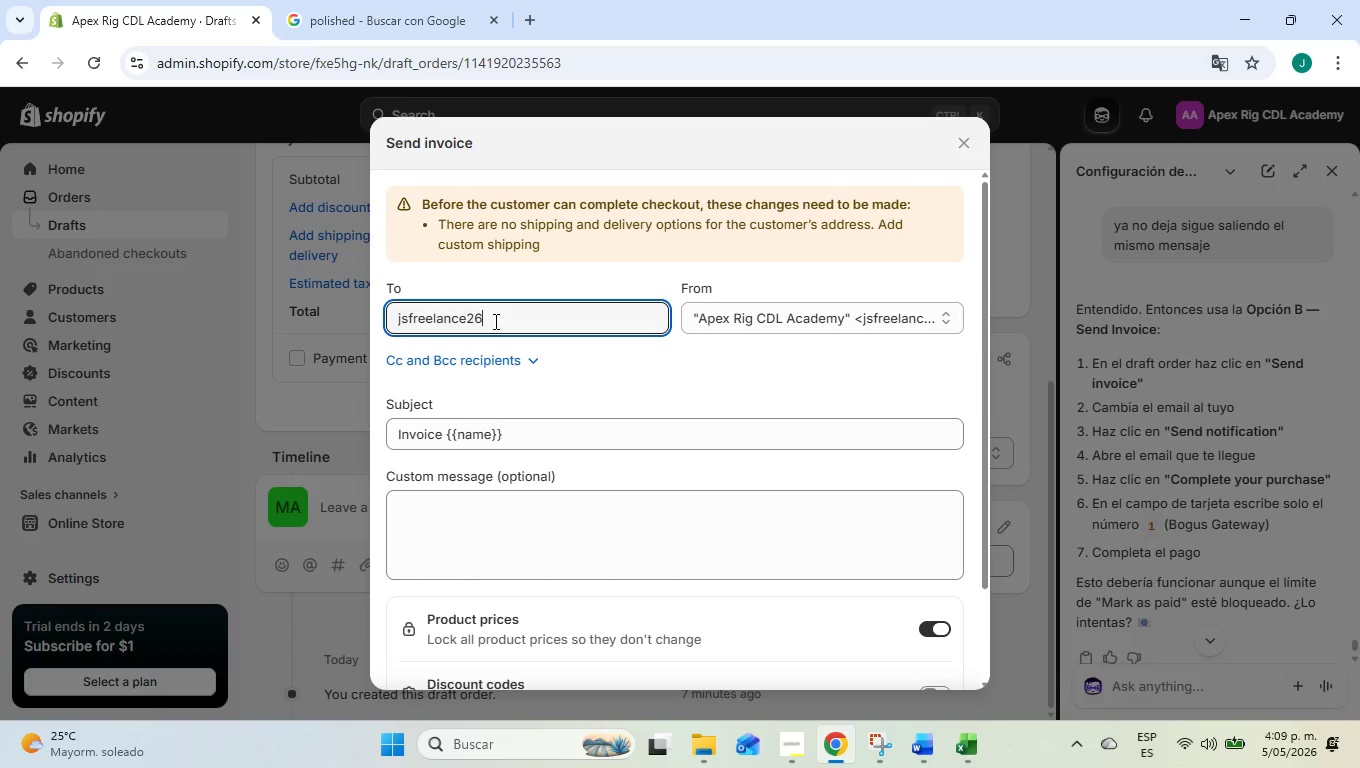 
hold_key(key=ShiftRight, duration=0.8)
 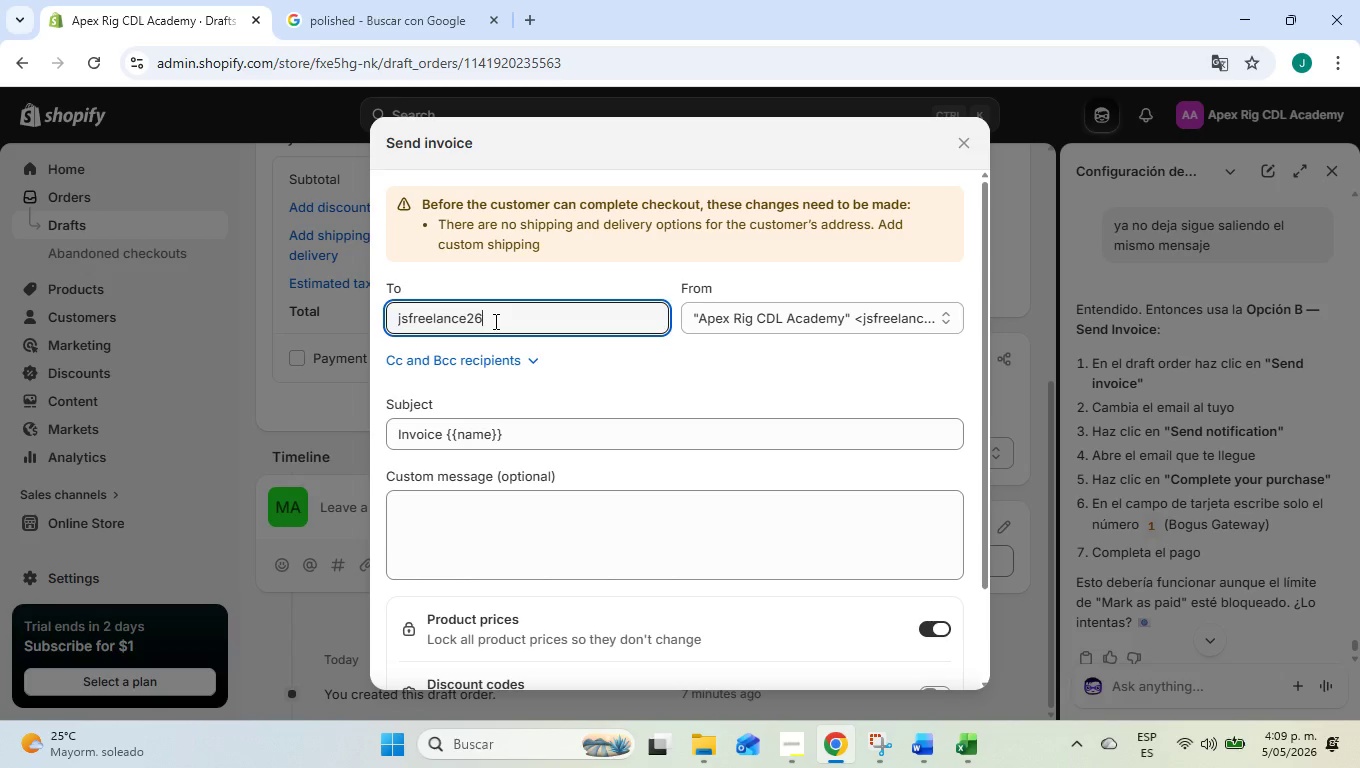 
key(Alt+Control+Q)
 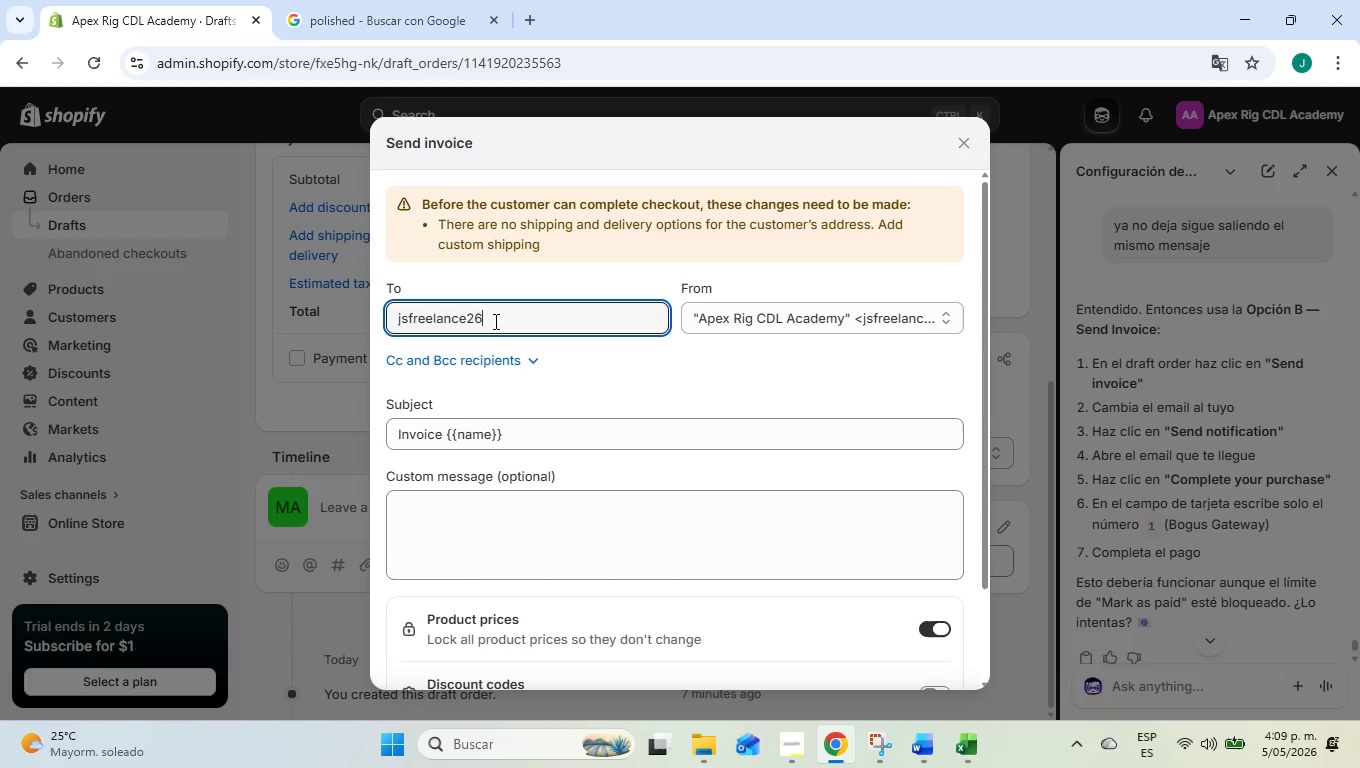 
key(Alt+Control+2)
 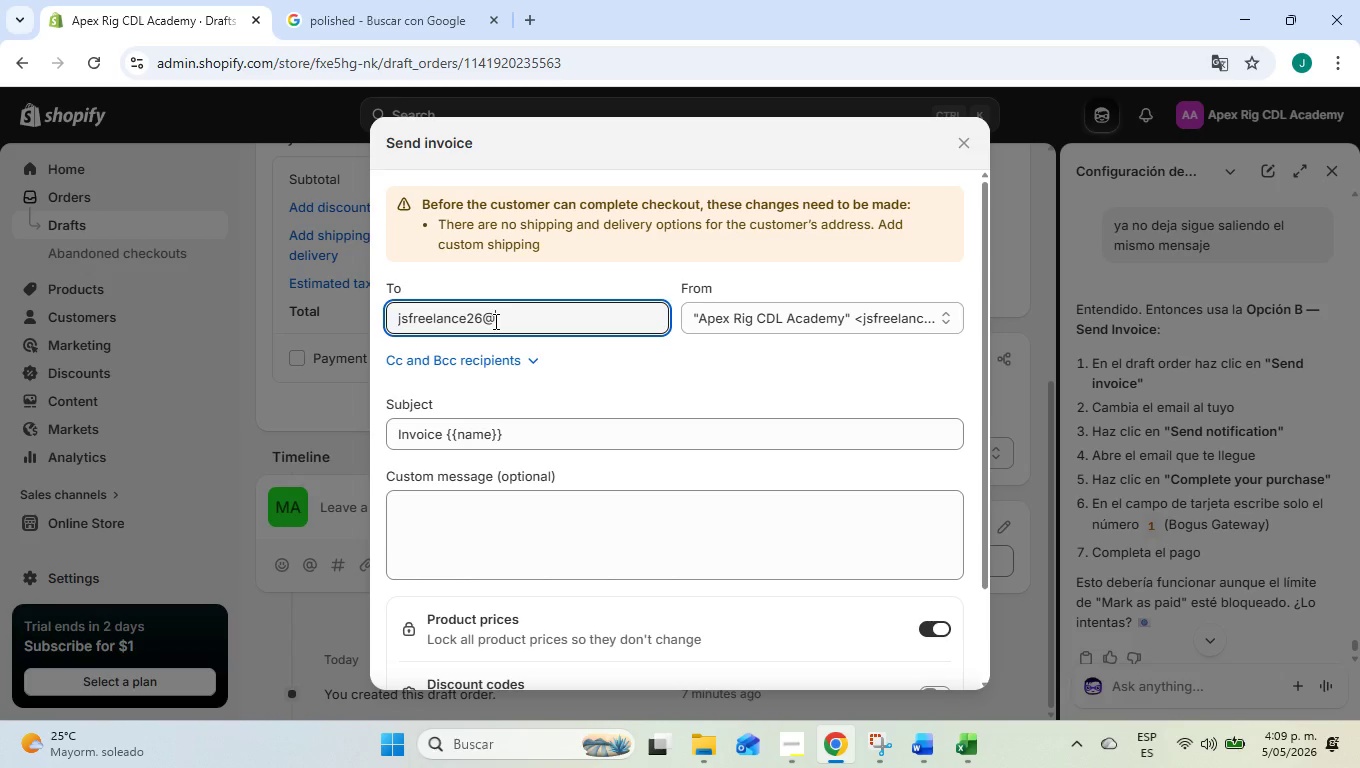 
type(hotmail.com)
 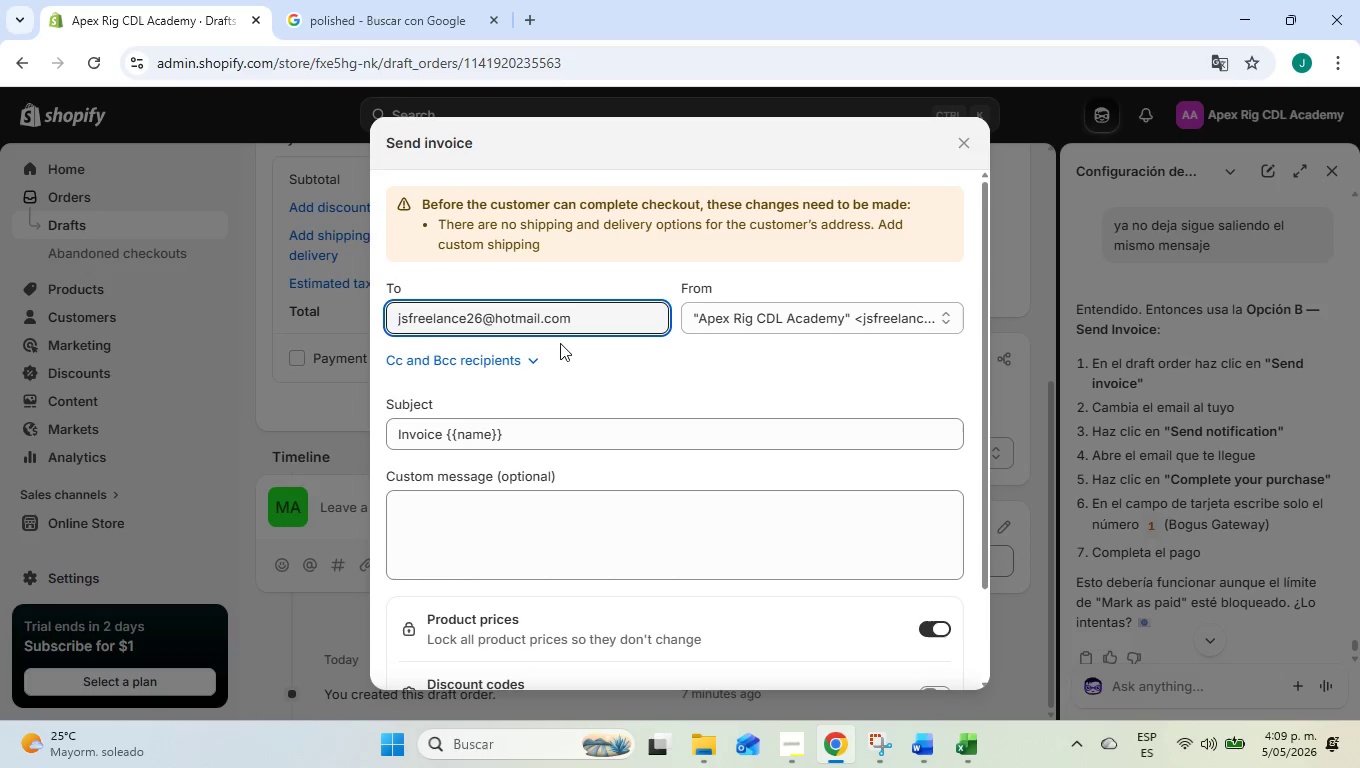 
left_click([658, 363])
 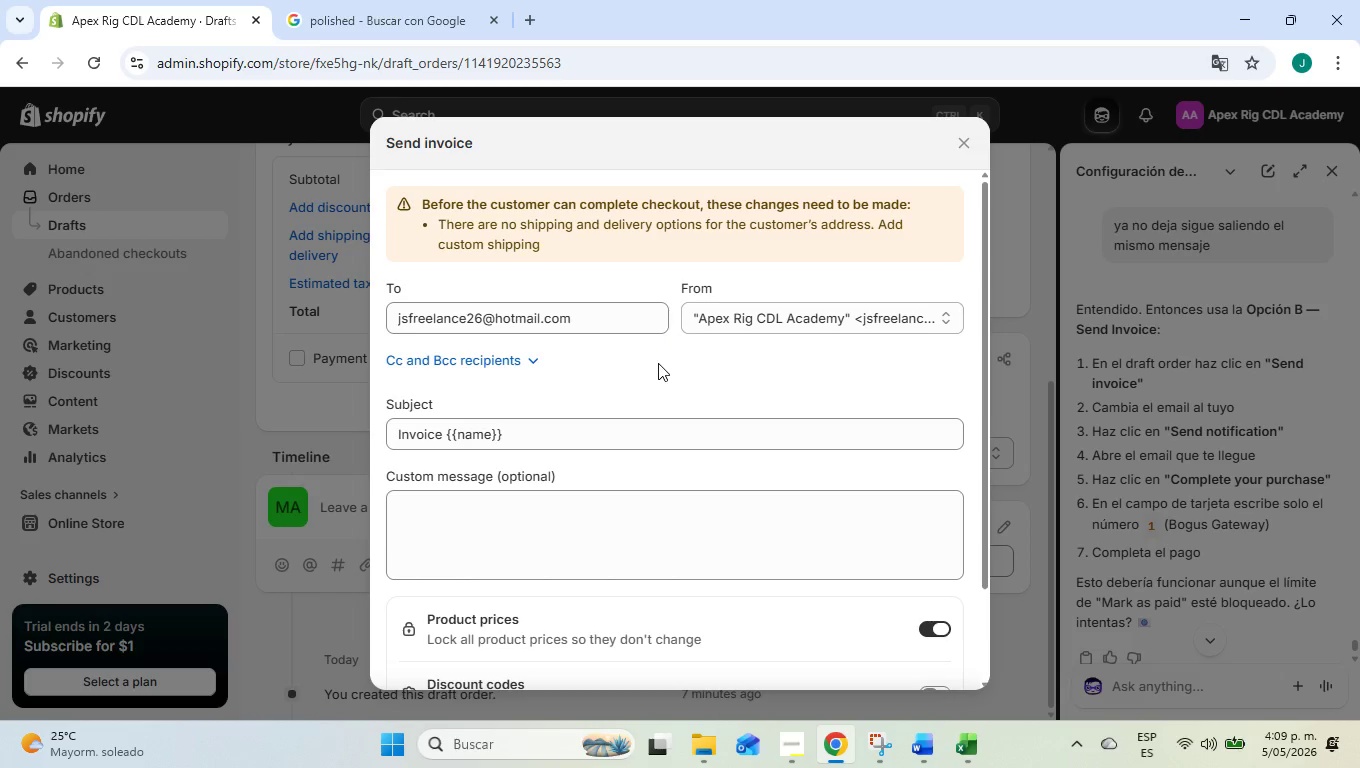 
scroll: coordinate [658, 364], scroll_direction: down, amount: 3.0
 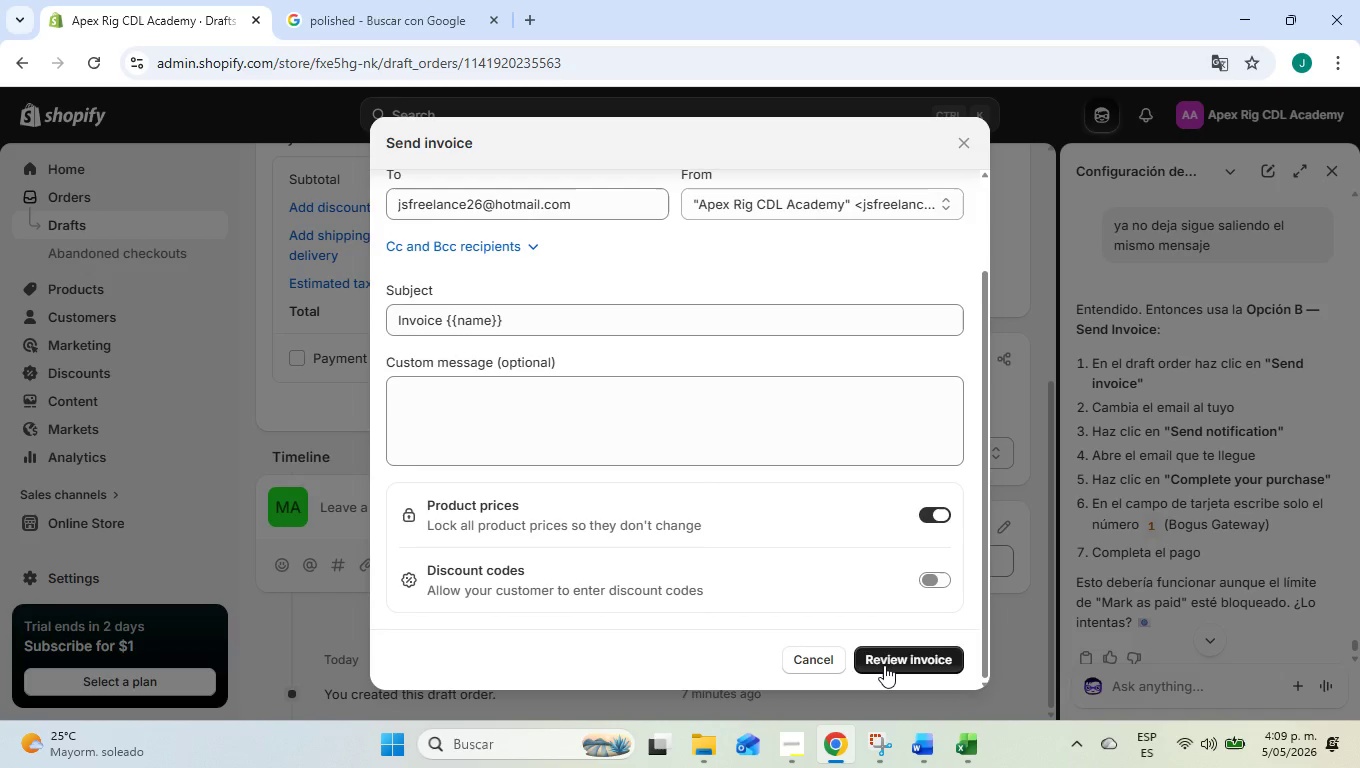 
wait(7.24)
 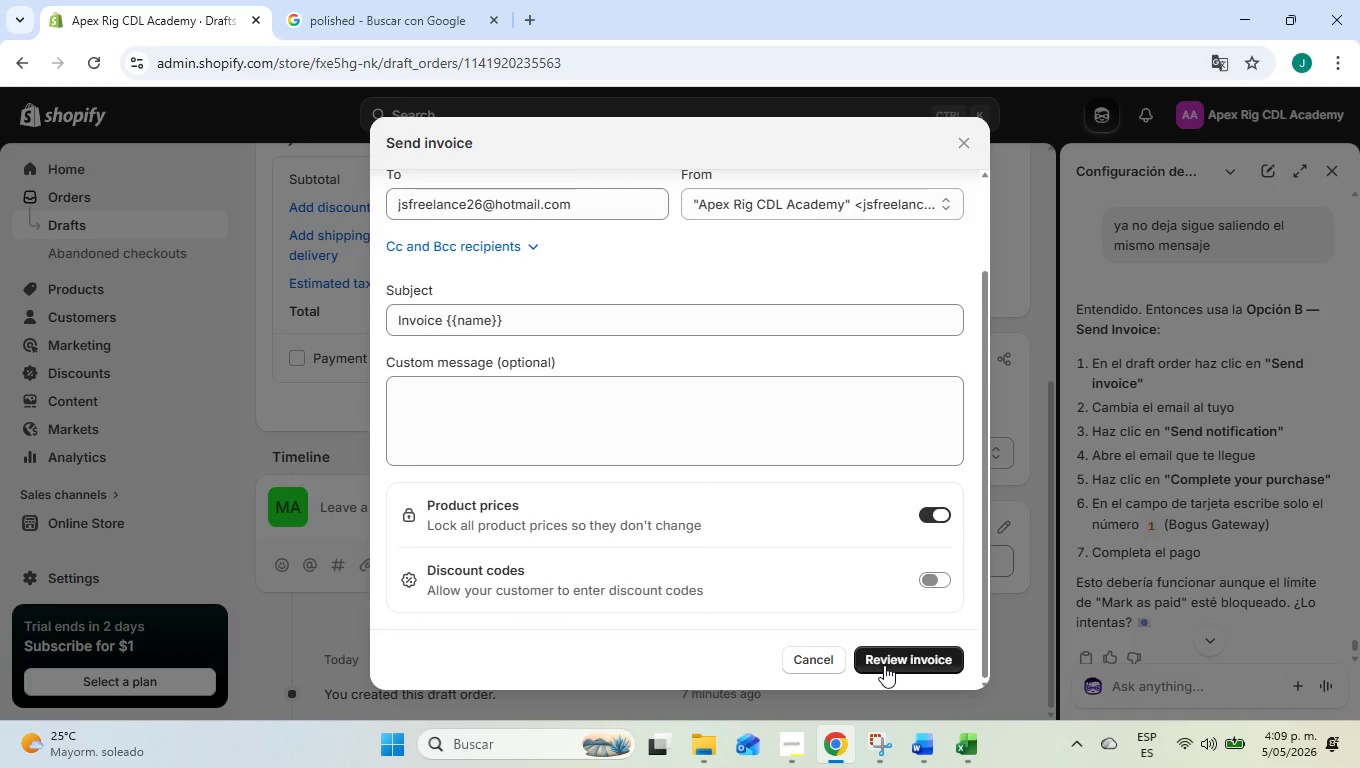 
scroll: coordinate [882, 562], scroll_direction: up, amount: 6.0
 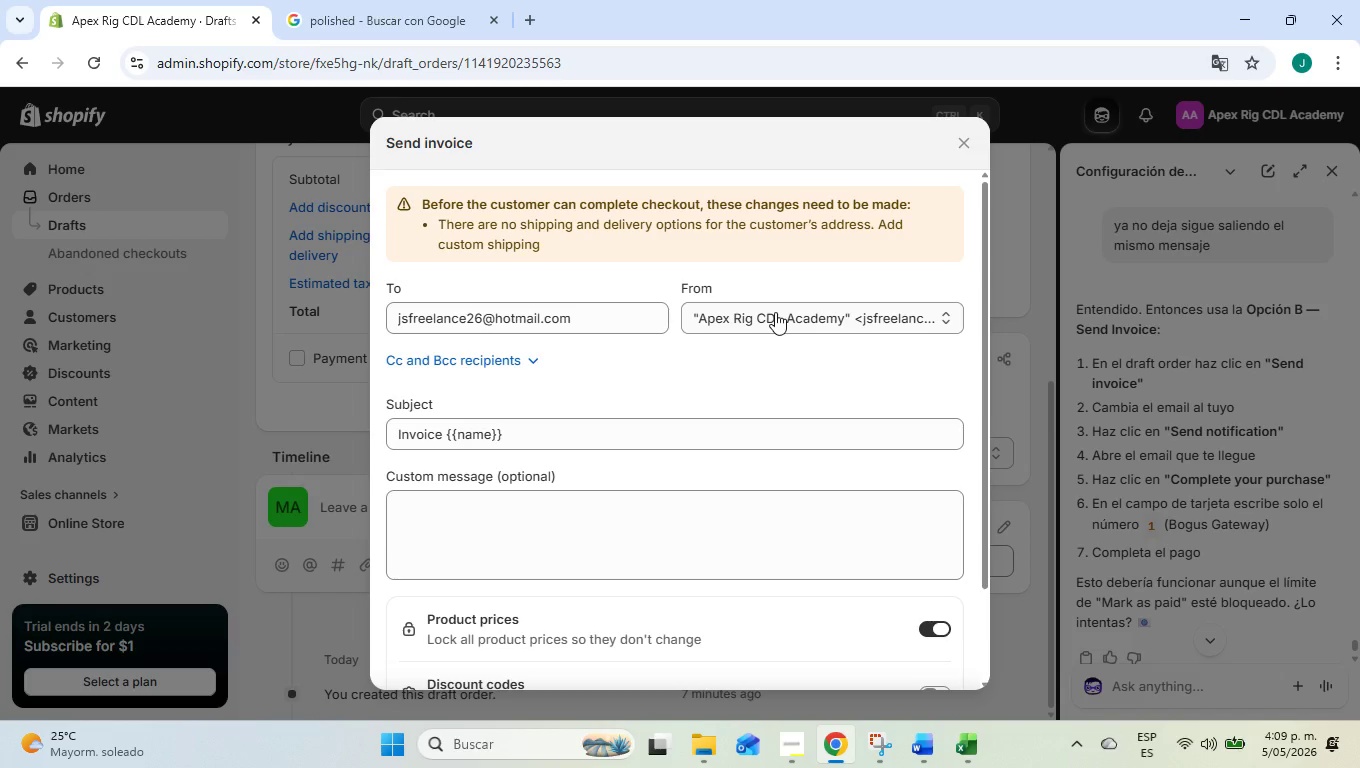 
wait(10.0)
 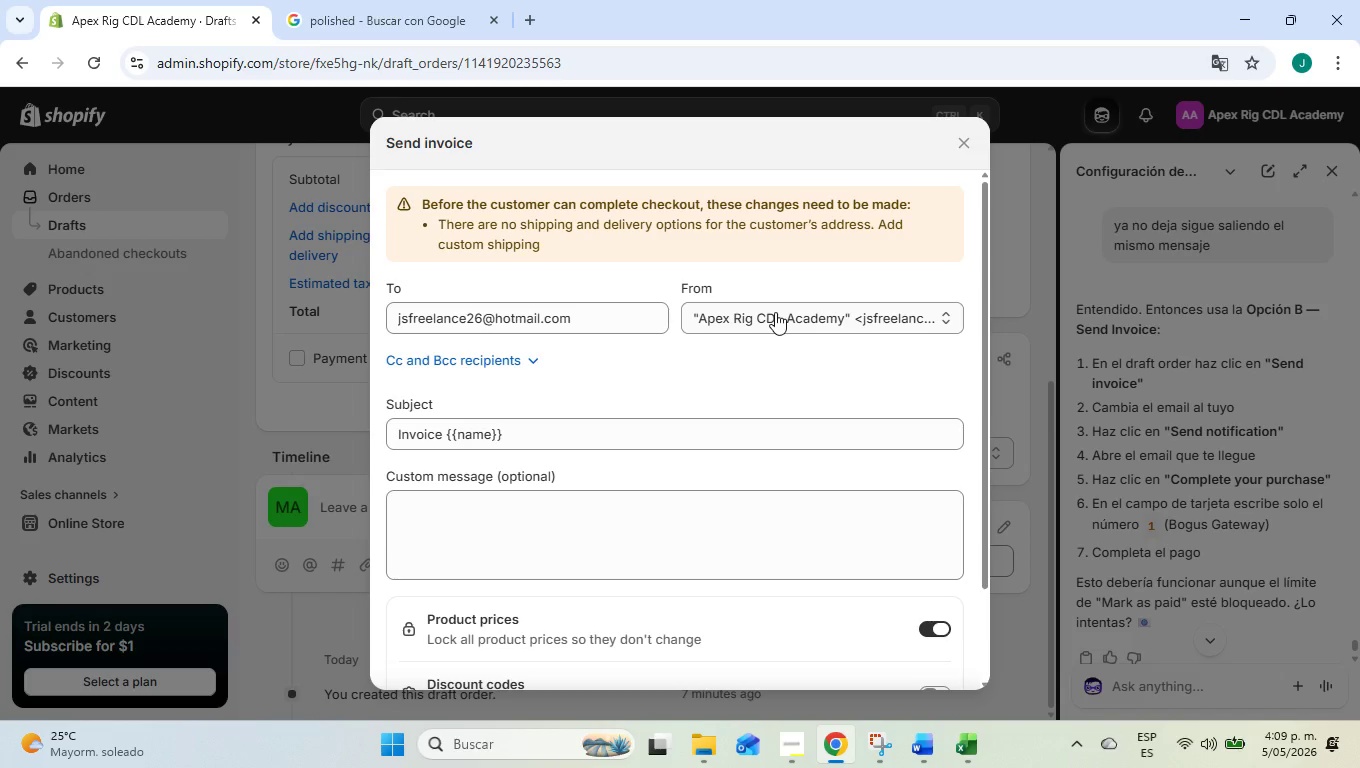 
left_click([741, 205])
 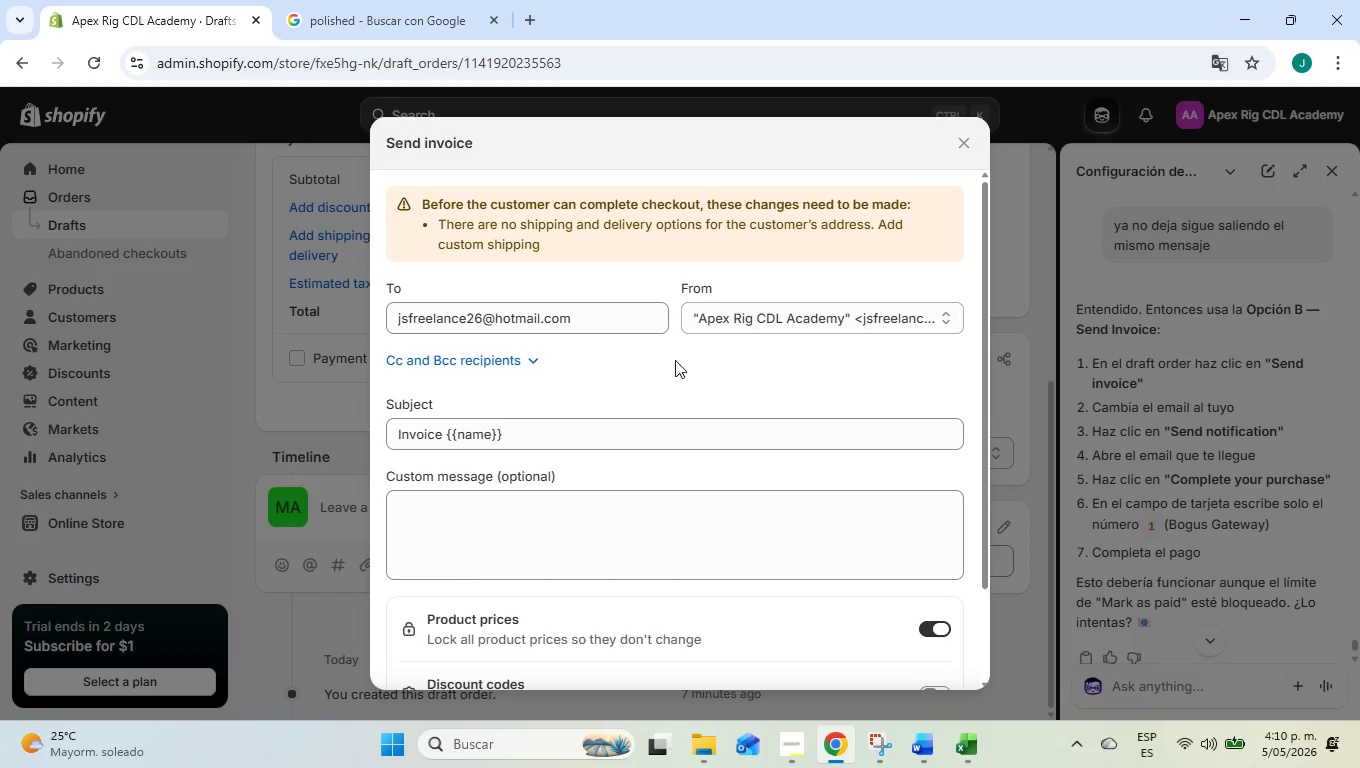 
scroll: coordinate [675, 360], scroll_direction: down, amount: 5.0
 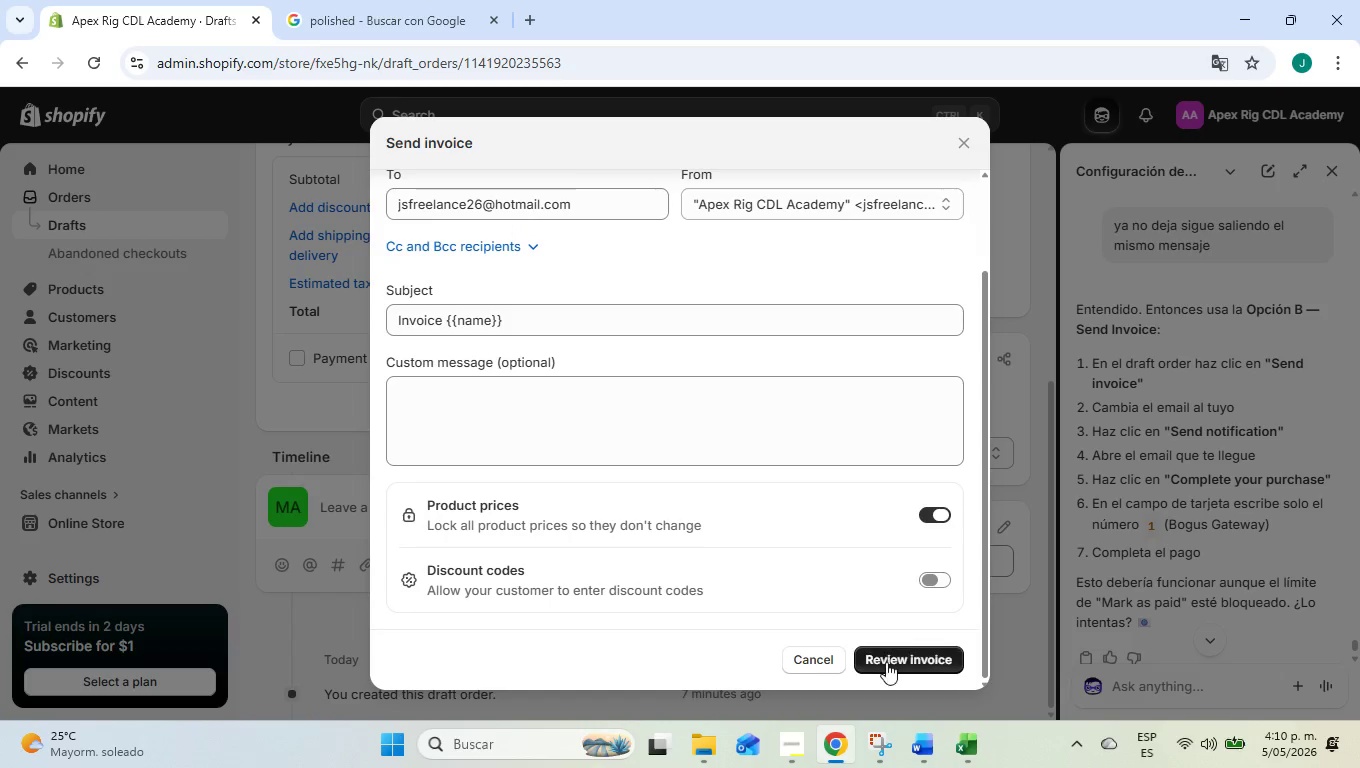 
left_click([886, 664])
 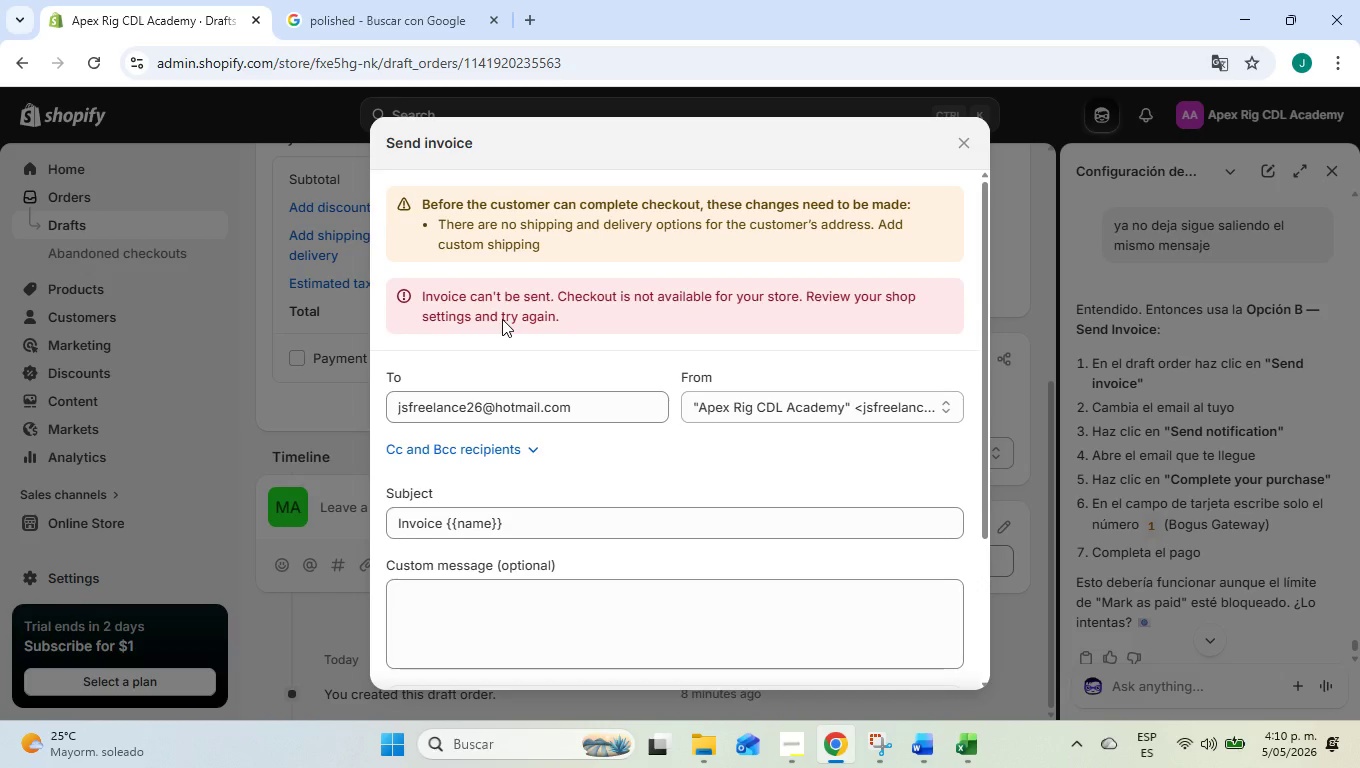 
wait(8.28)
 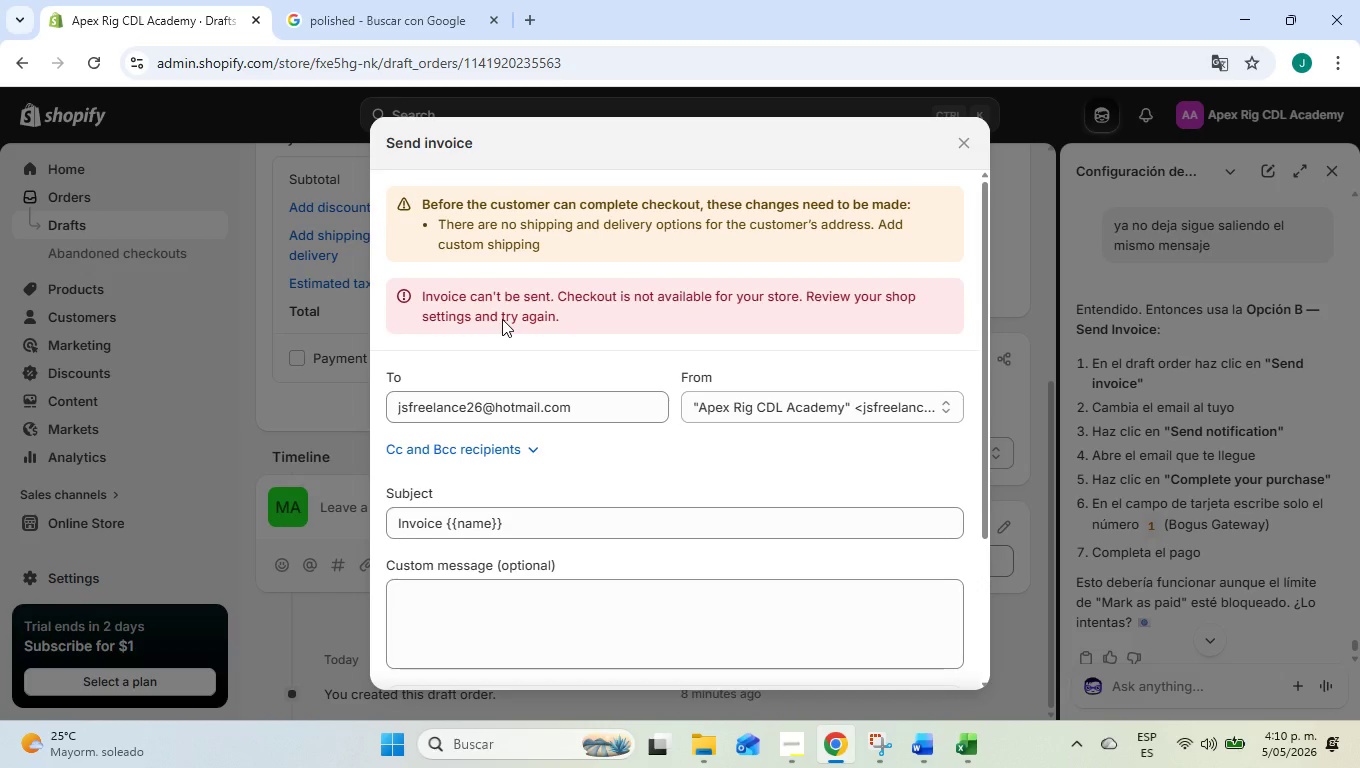 
scroll: coordinate [552, 336], scroll_direction: down, amount: 2.0
 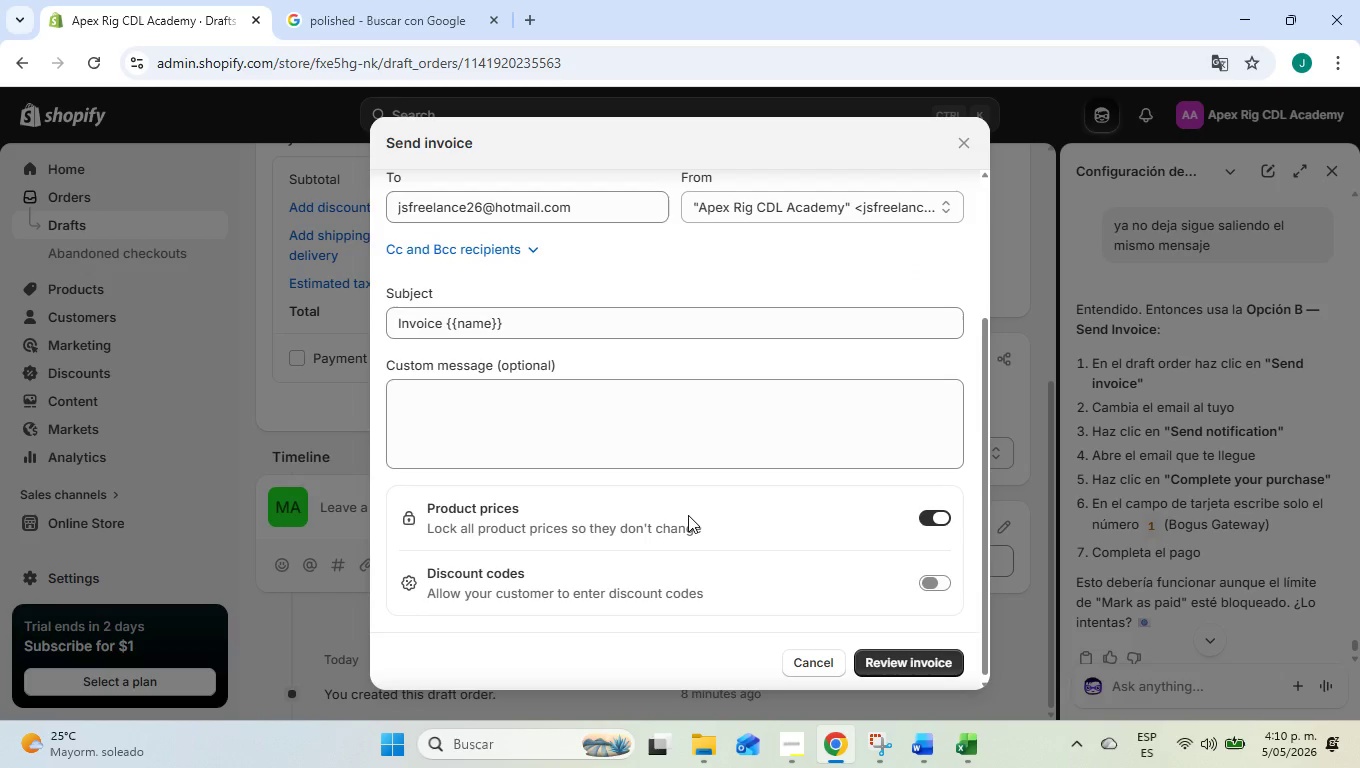 
scroll: coordinate [688, 514], scroll_direction: up, amount: 7.0
 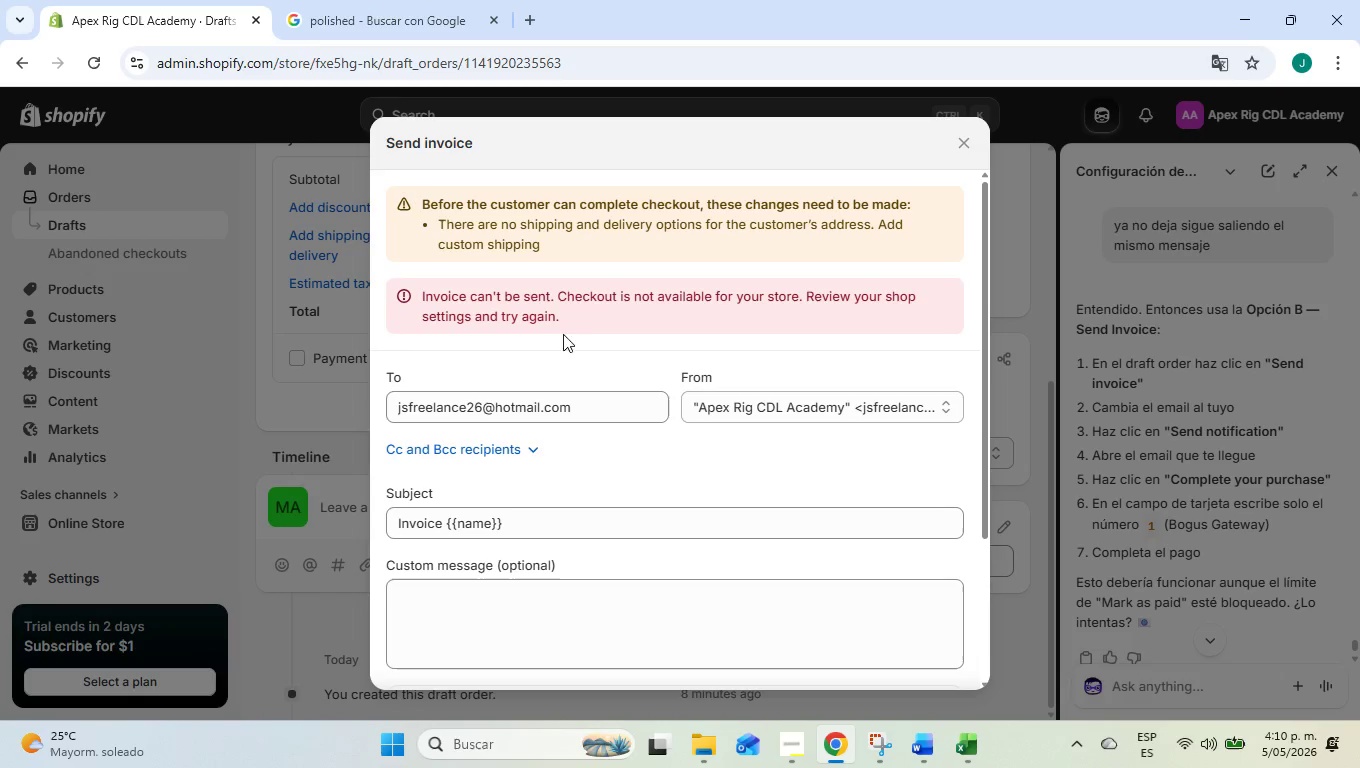 
left_click_drag(start_coordinate=[579, 318], to_coordinate=[397, 203])
 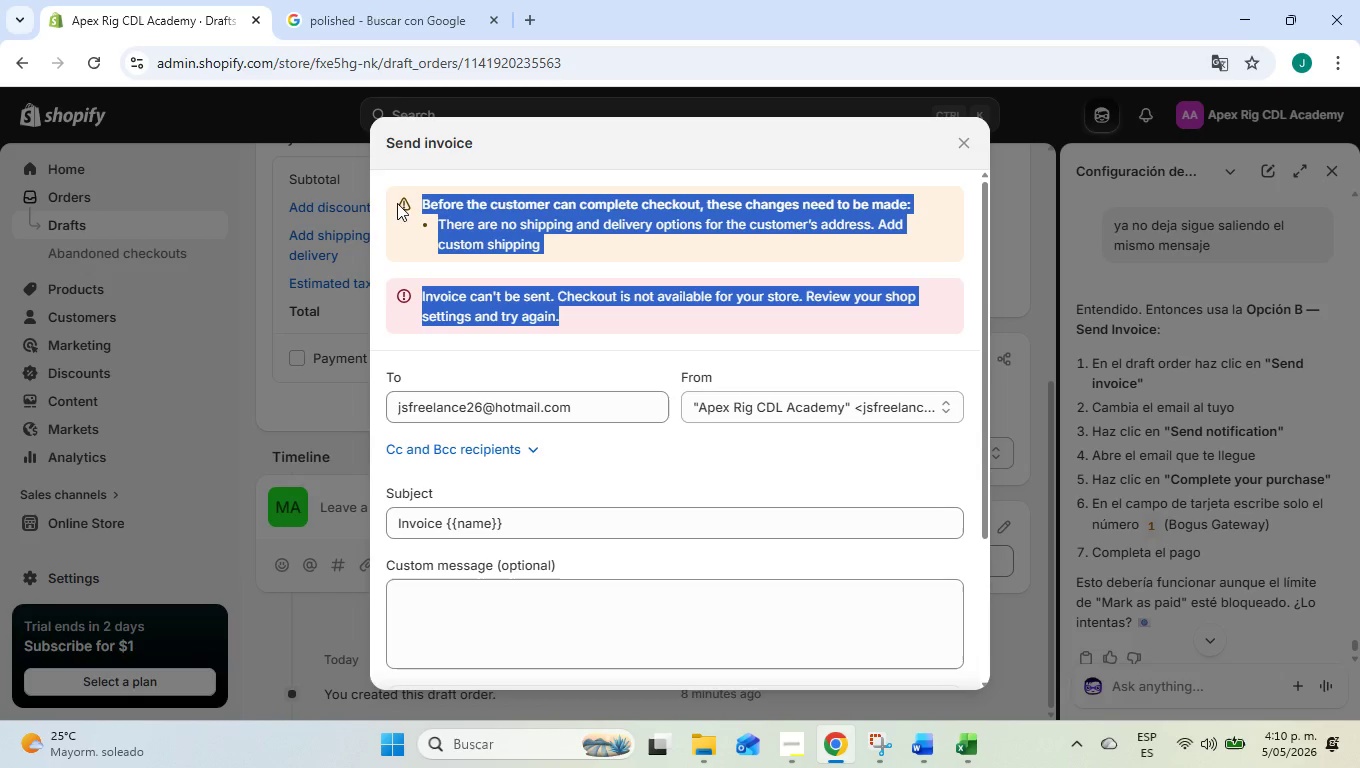 
key(Control+C)
 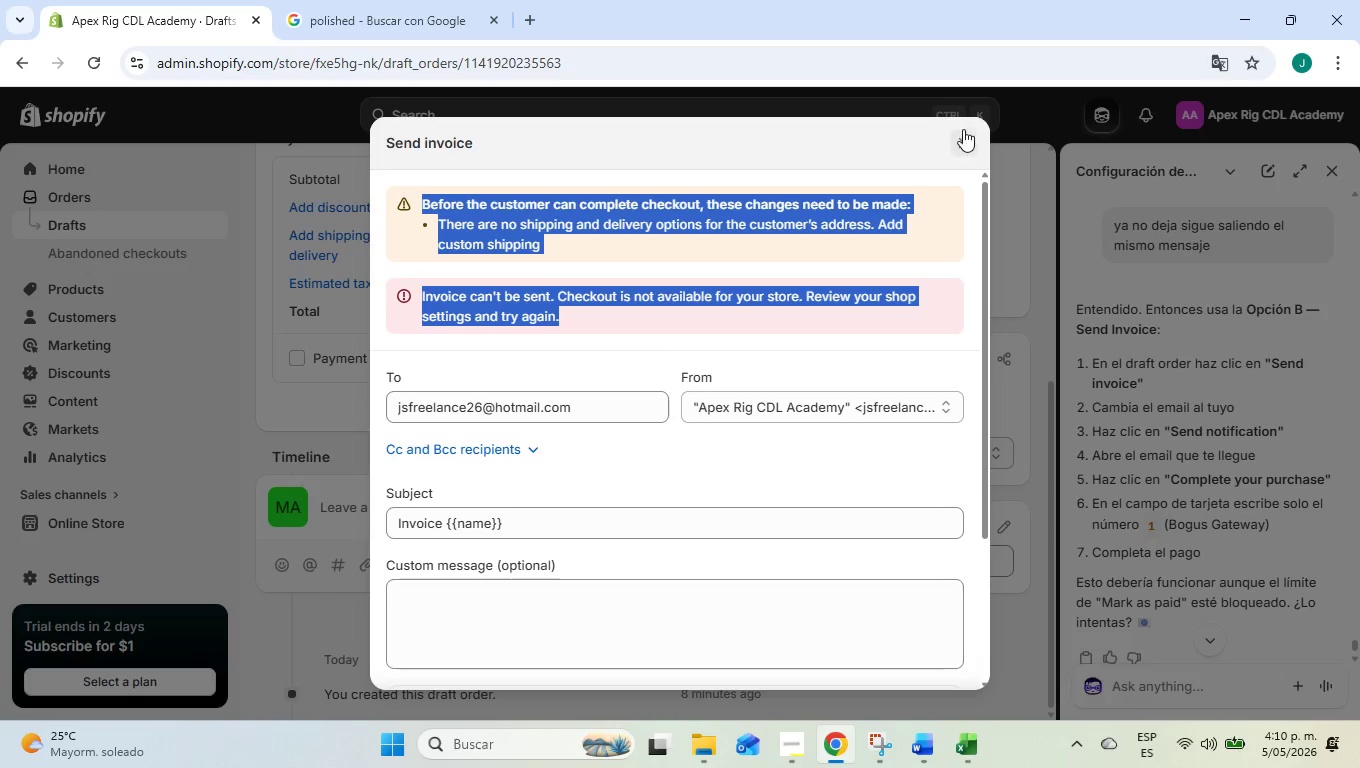 
left_click([963, 131])
 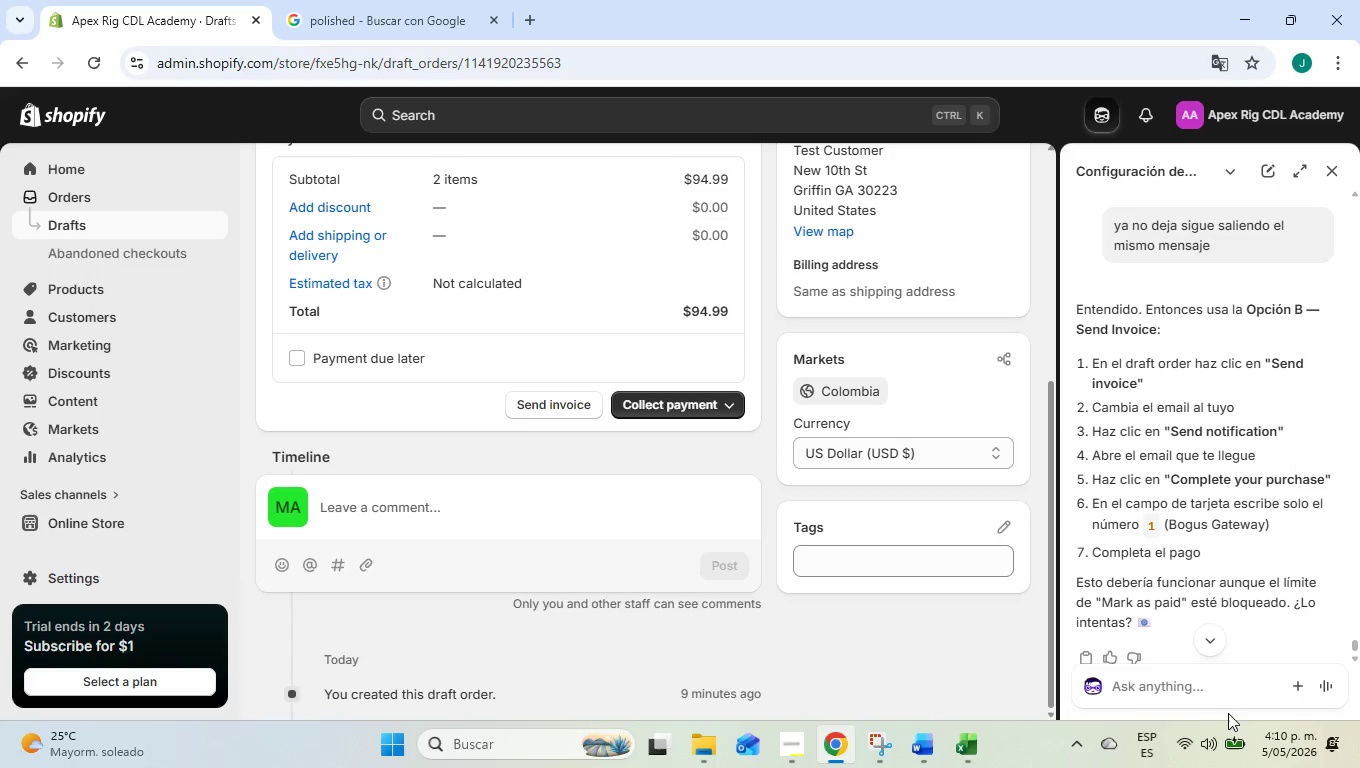 
left_click([1202, 680])
 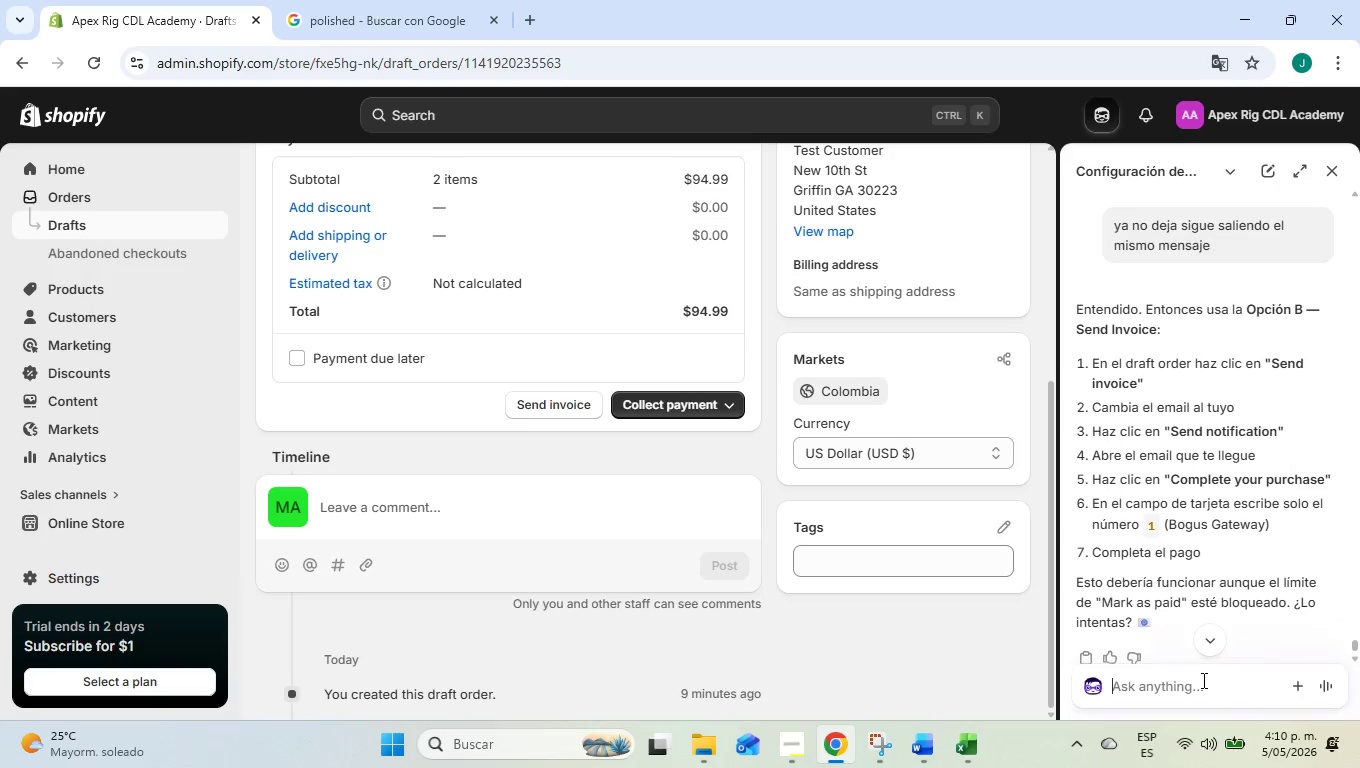 
key(Control+ControlLeft)
 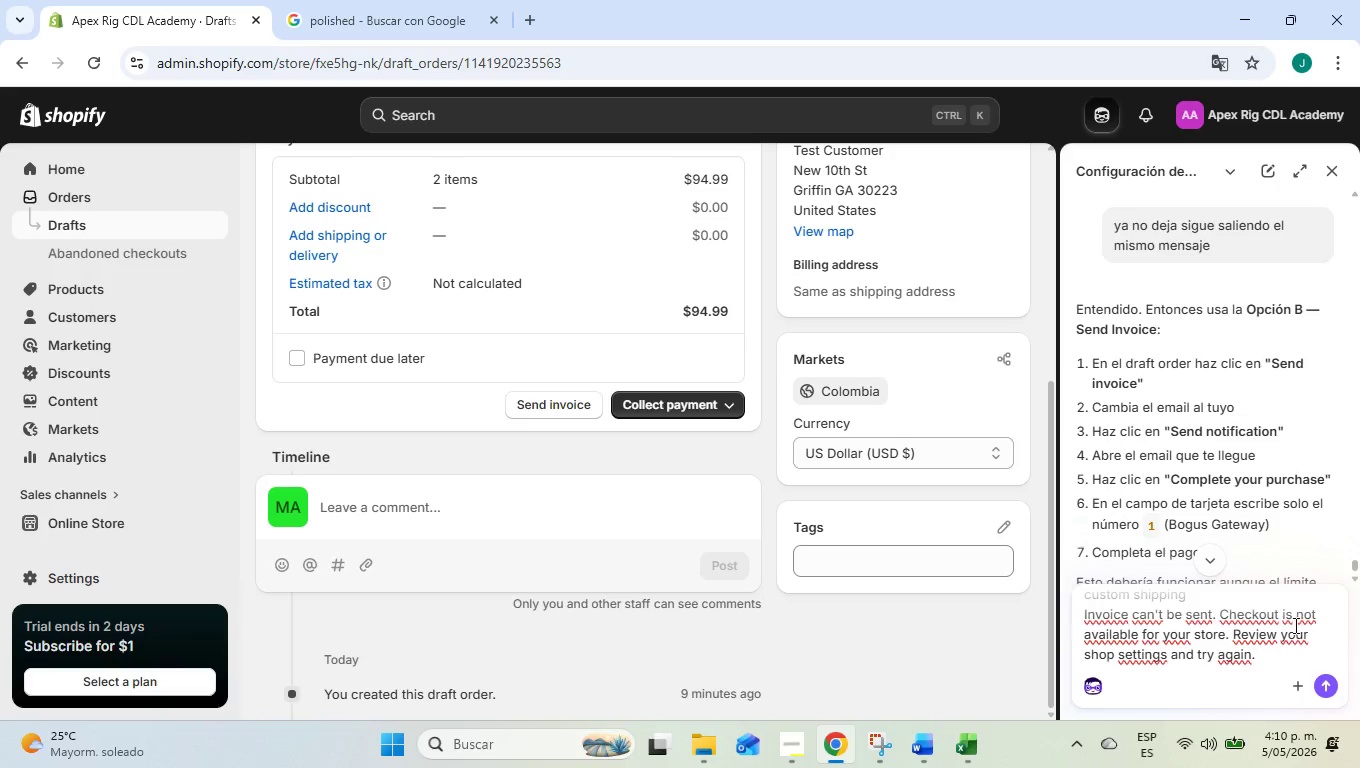 
key(Control+V)
 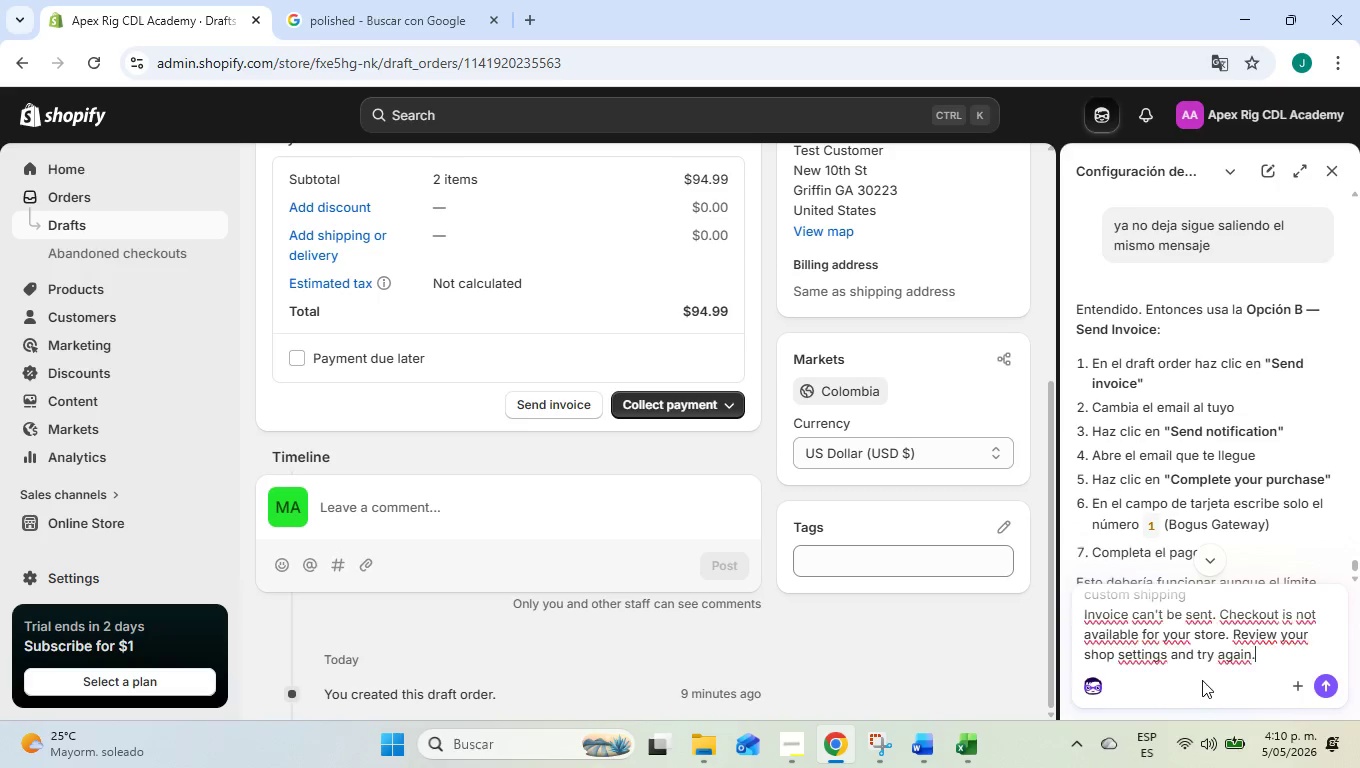 
type( no se puede)
 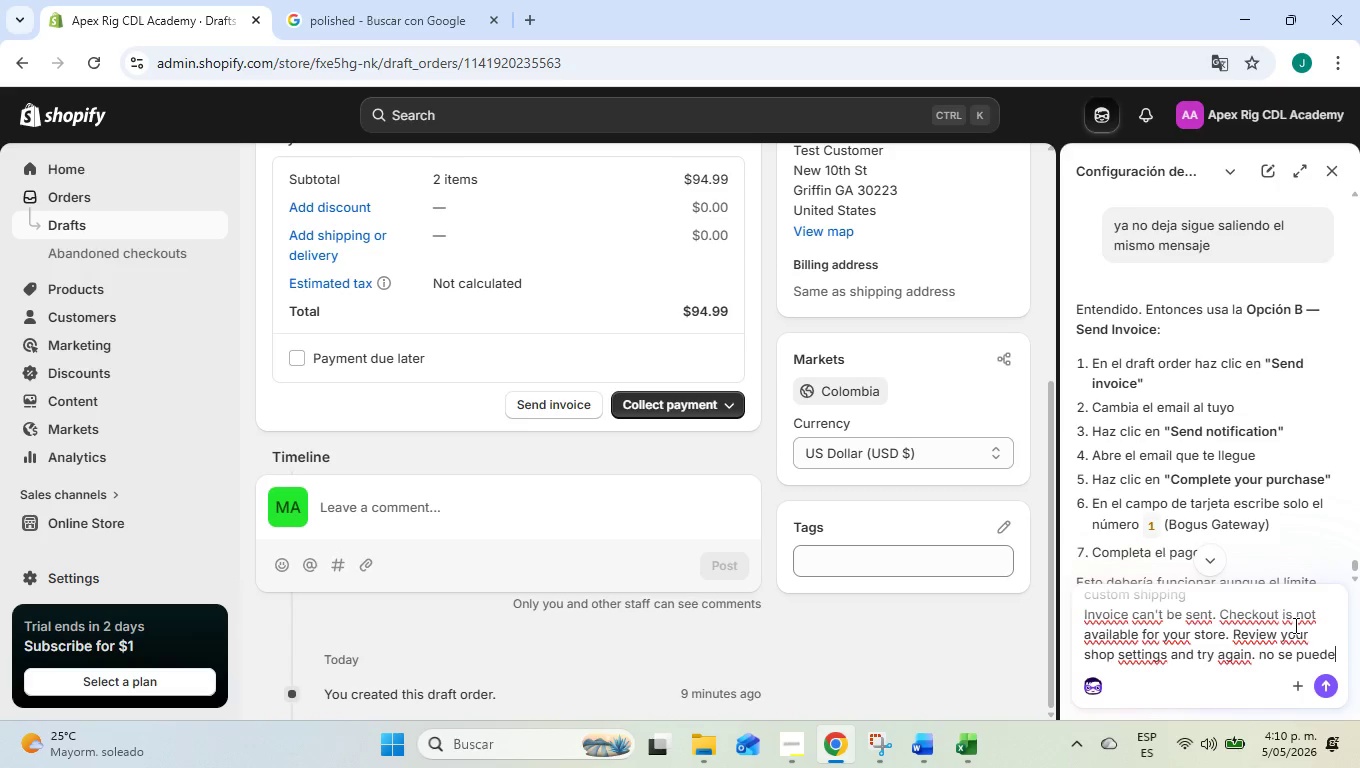 
key(Enter)
 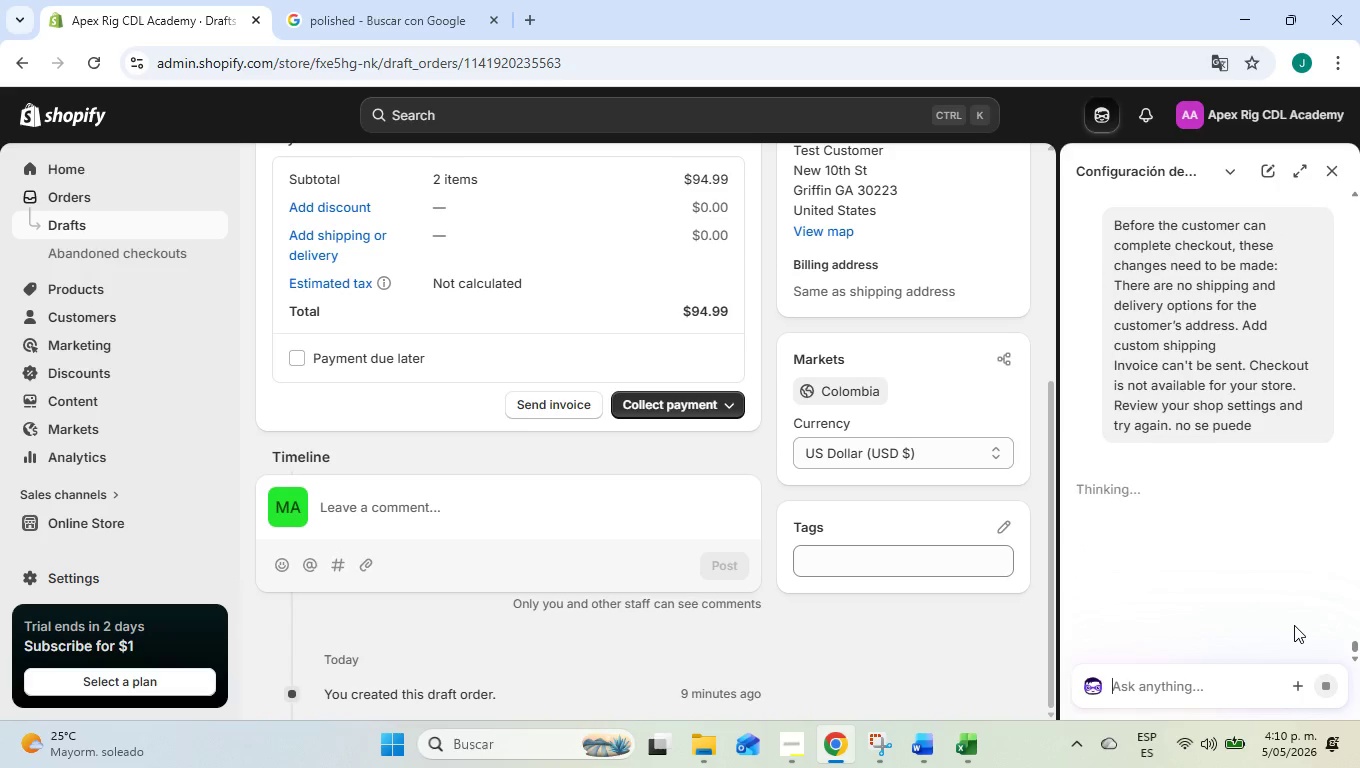 
wait(8.89)
 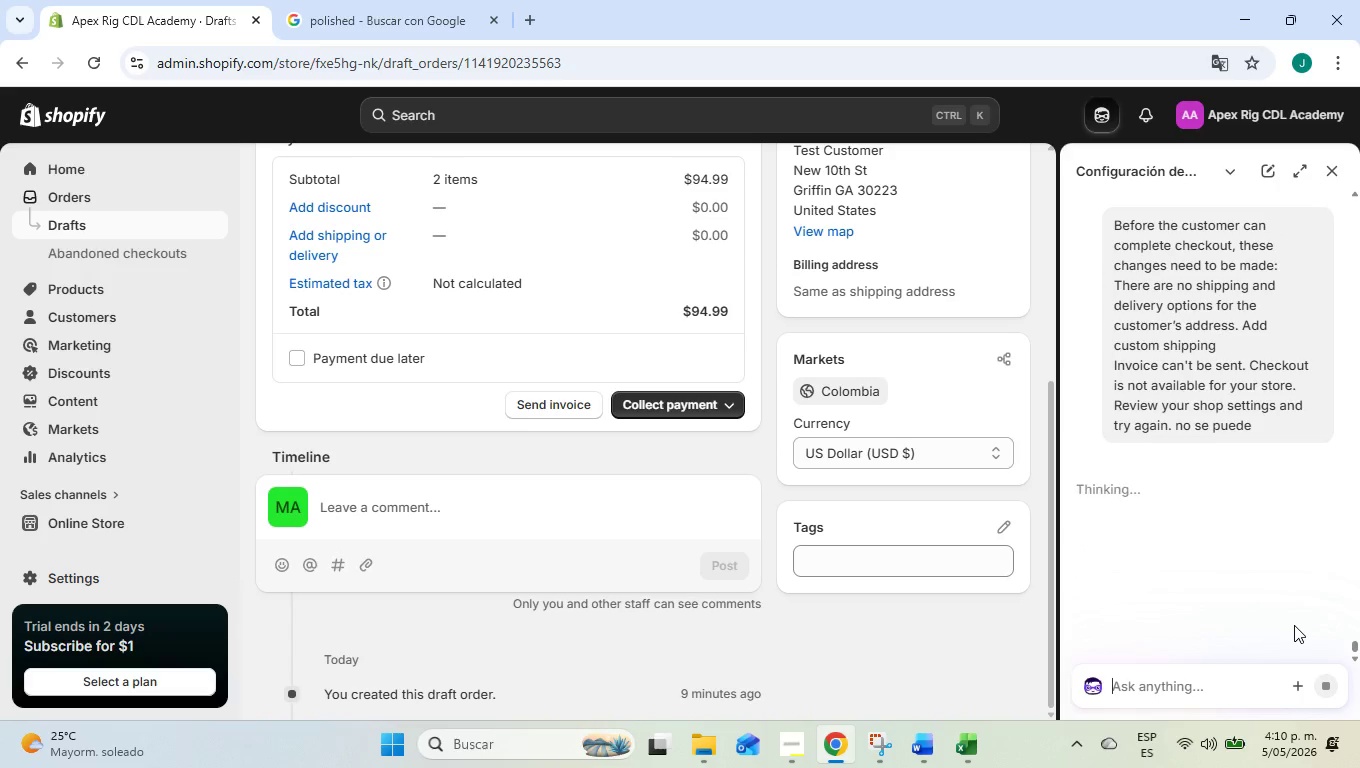 
scroll: coordinate [1236, 463], scroll_direction: down, amount: 10.0
 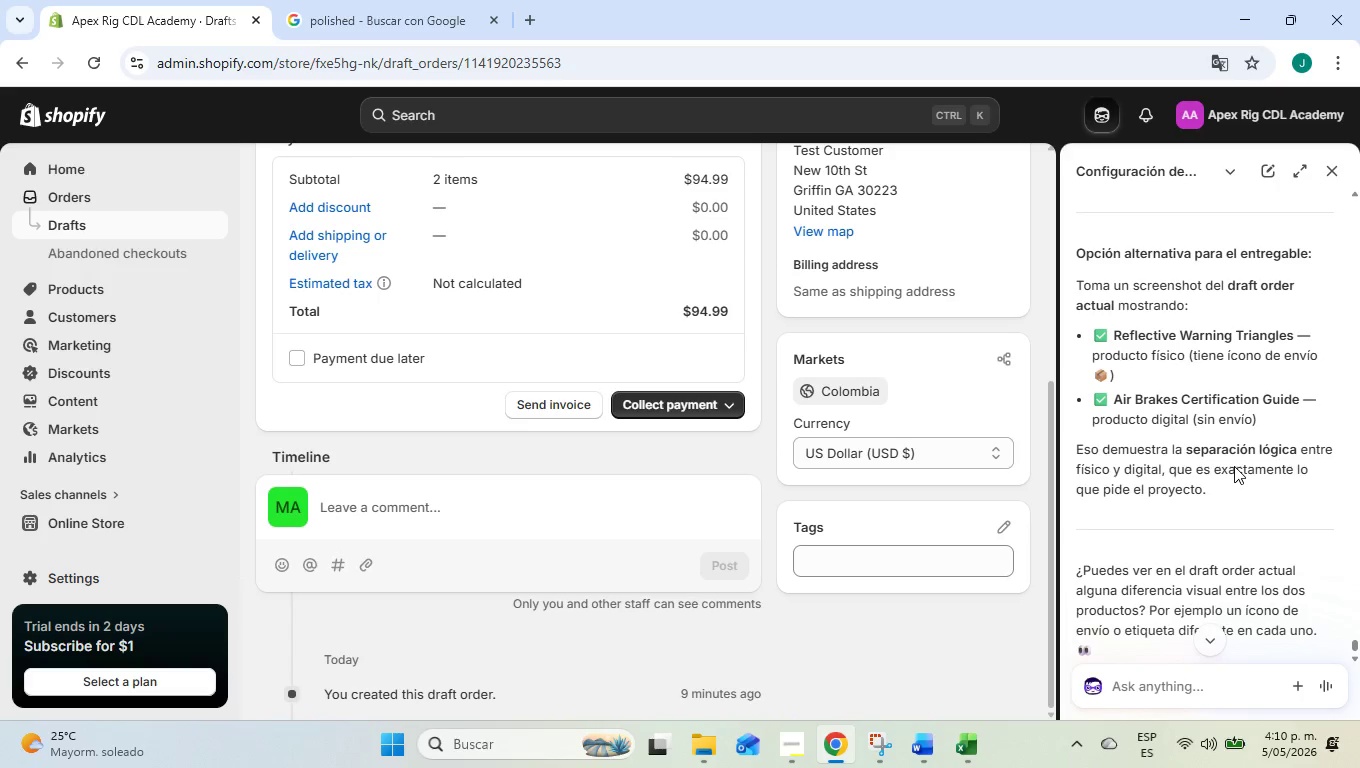 
wait(8.23)
 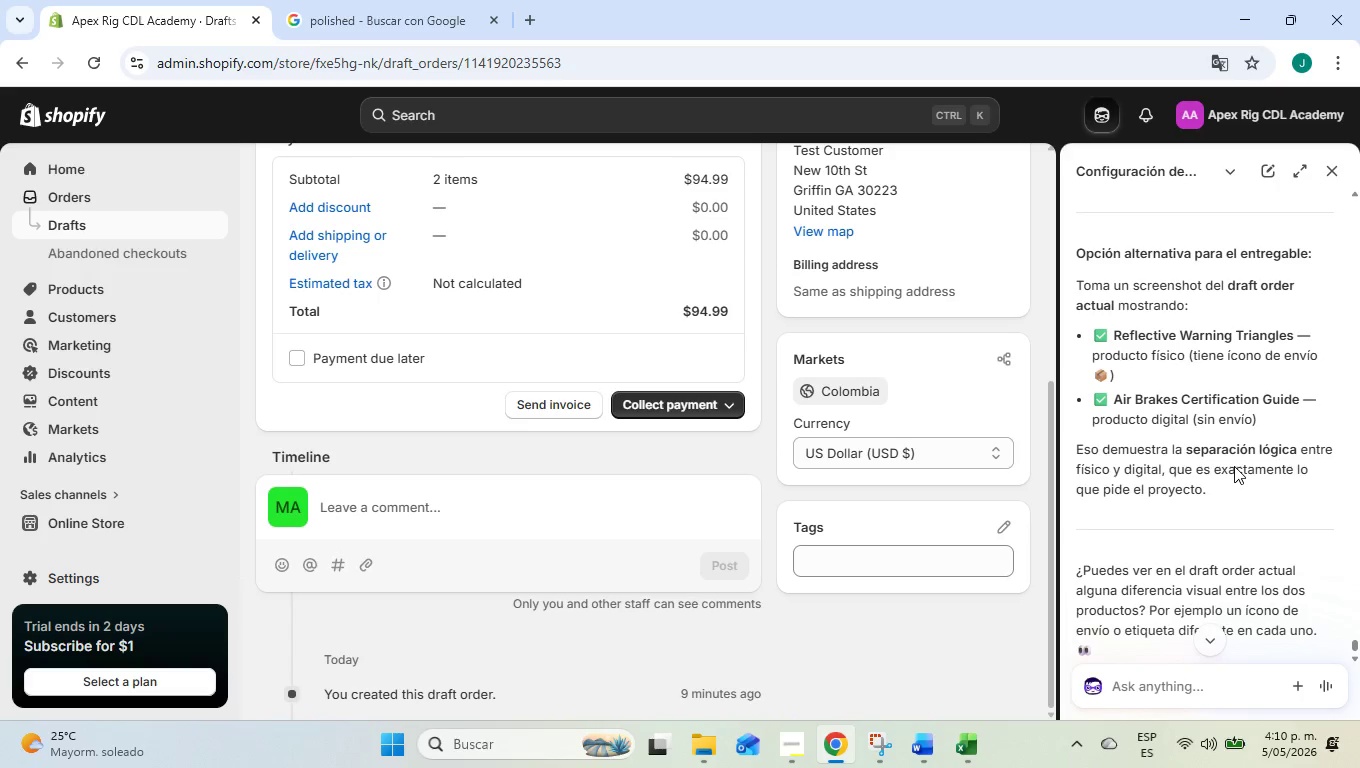 
scroll: coordinate [1223, 478], scroll_direction: down, amount: 1.0
 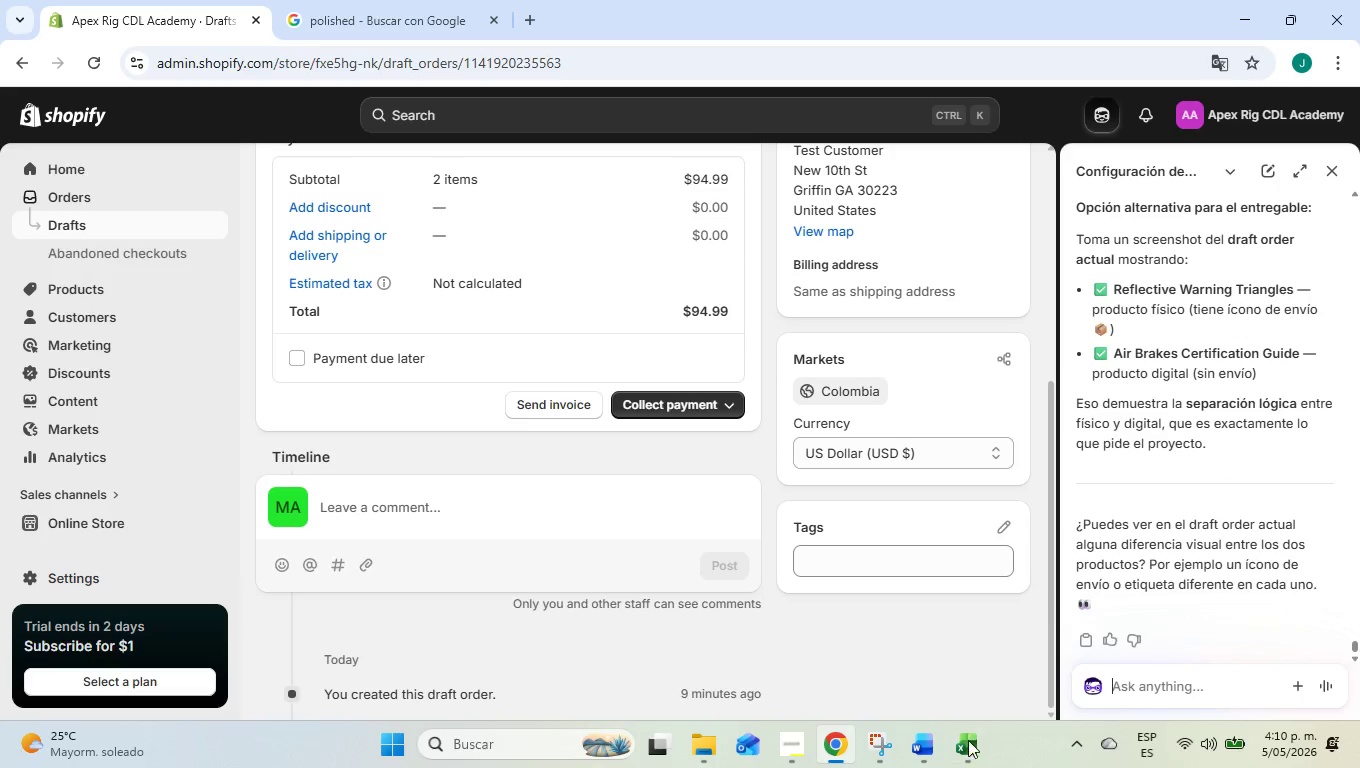 
left_click([787, 740])